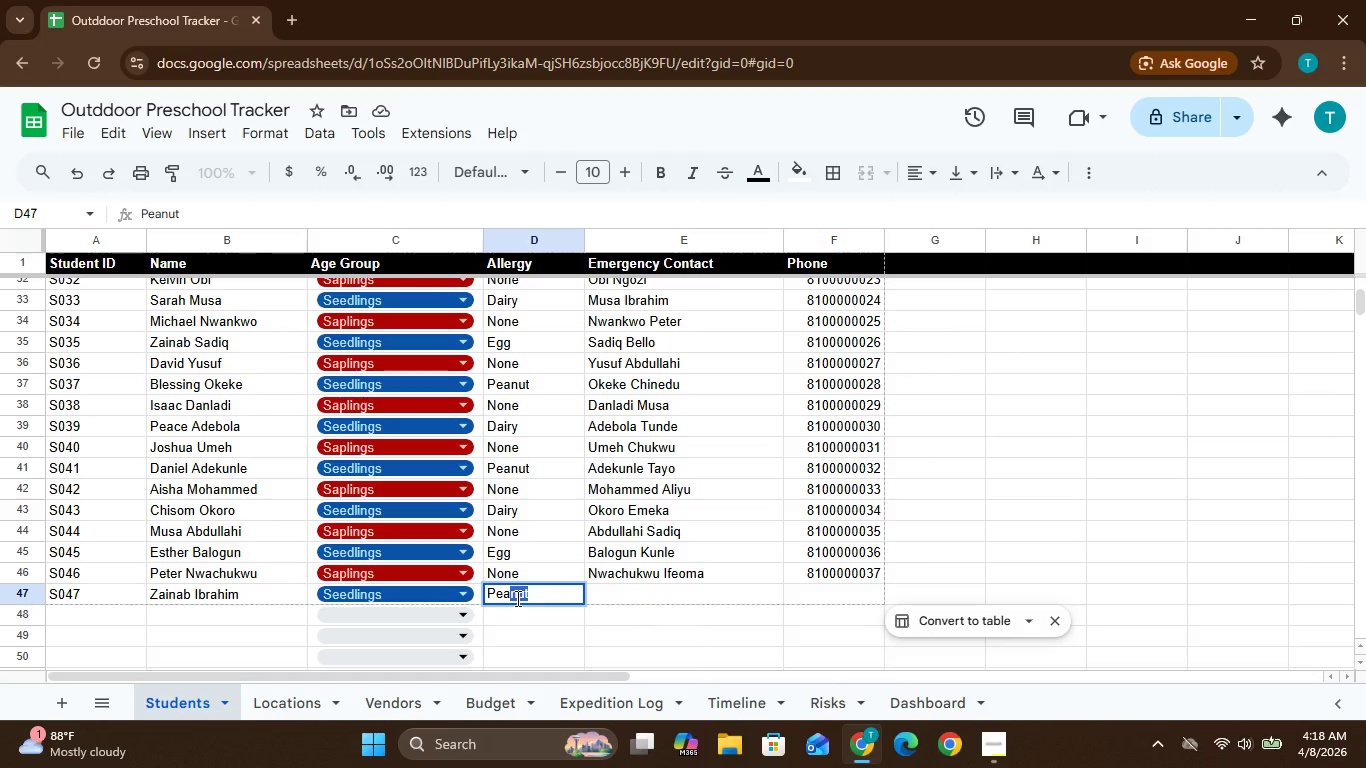 
key(ArrowRight)
 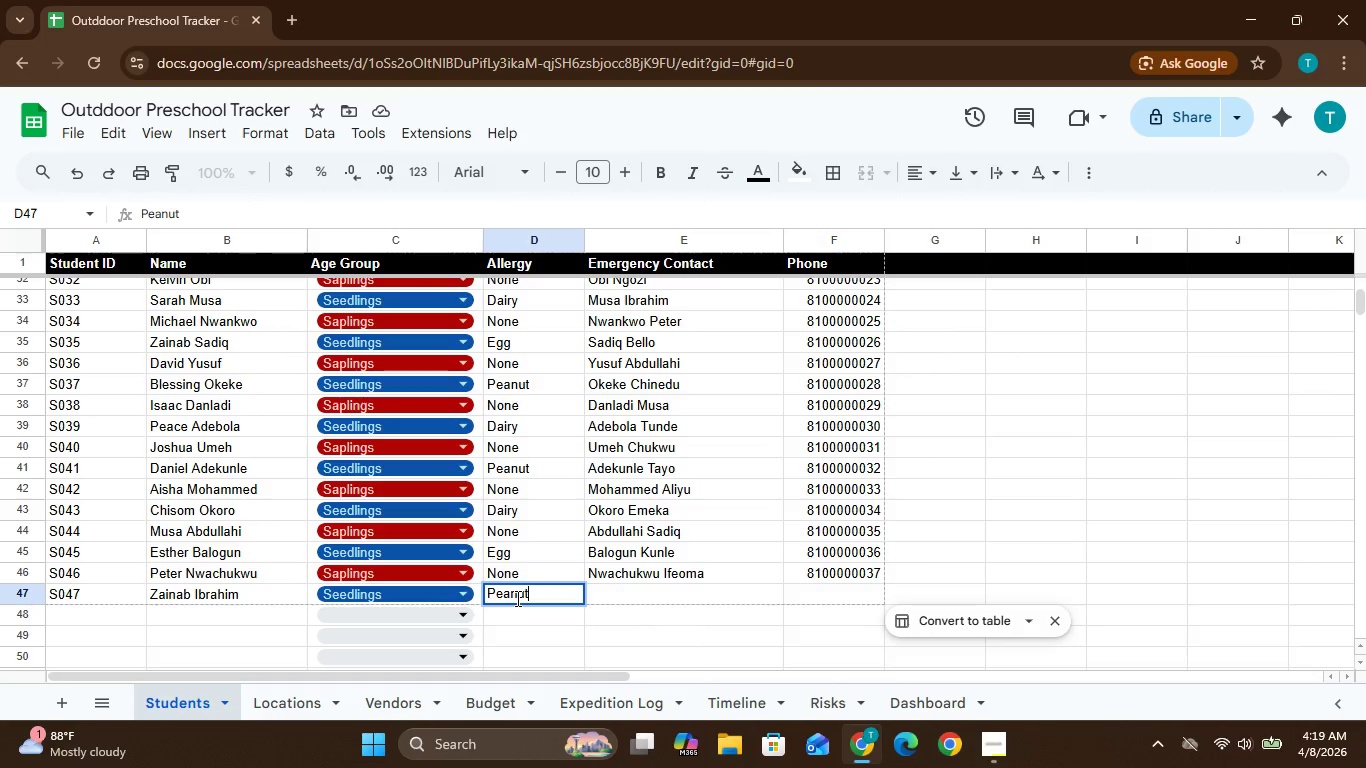 
wait(10.48)
 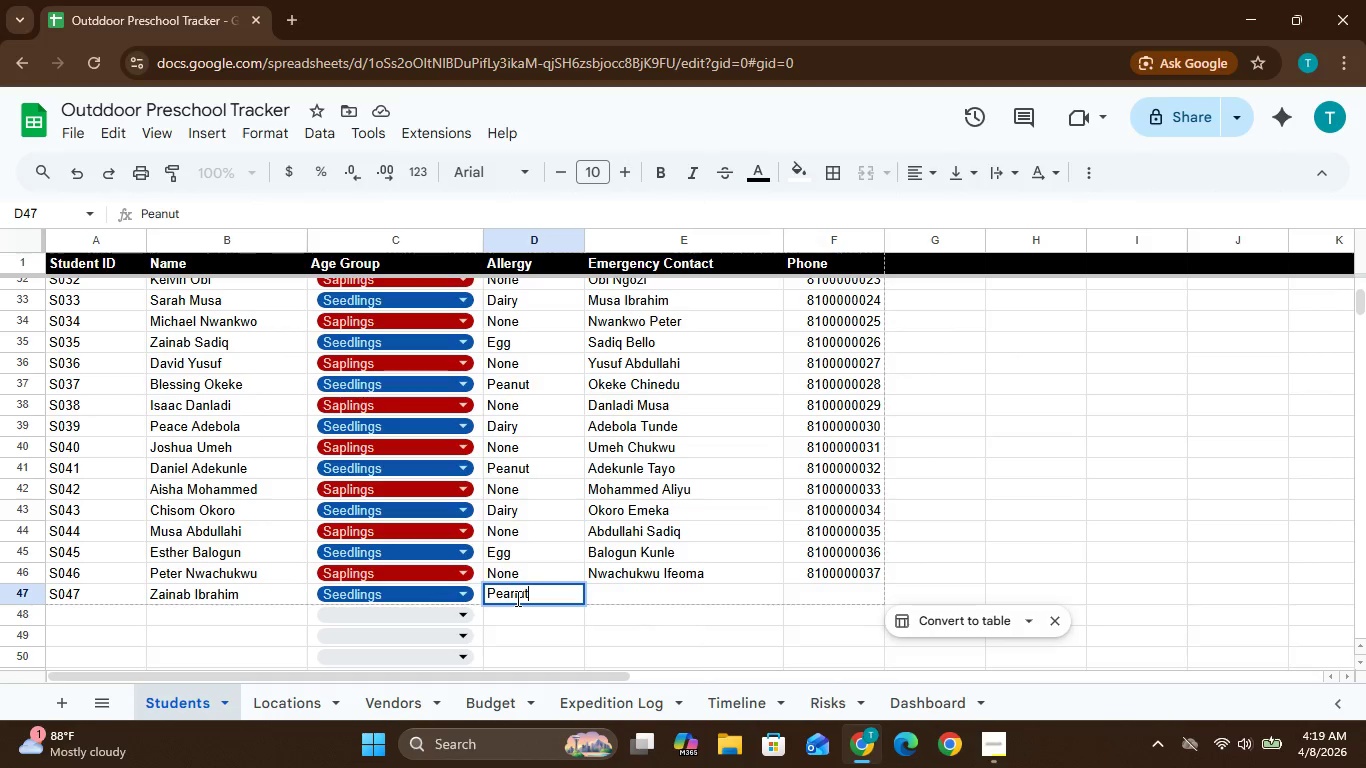 
key(Tab)
type(Ibrahim Sule)
key(Tab)
type(081)
 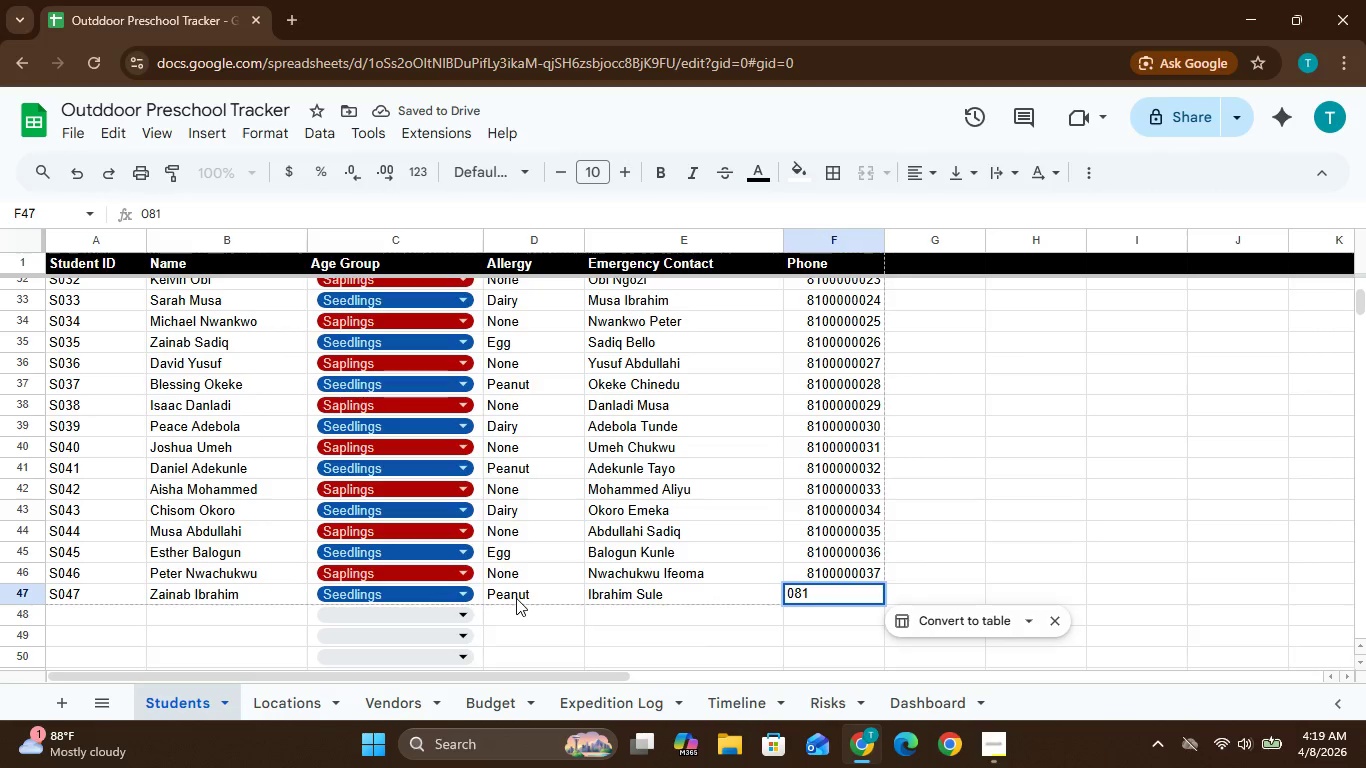 
type(00000038)
 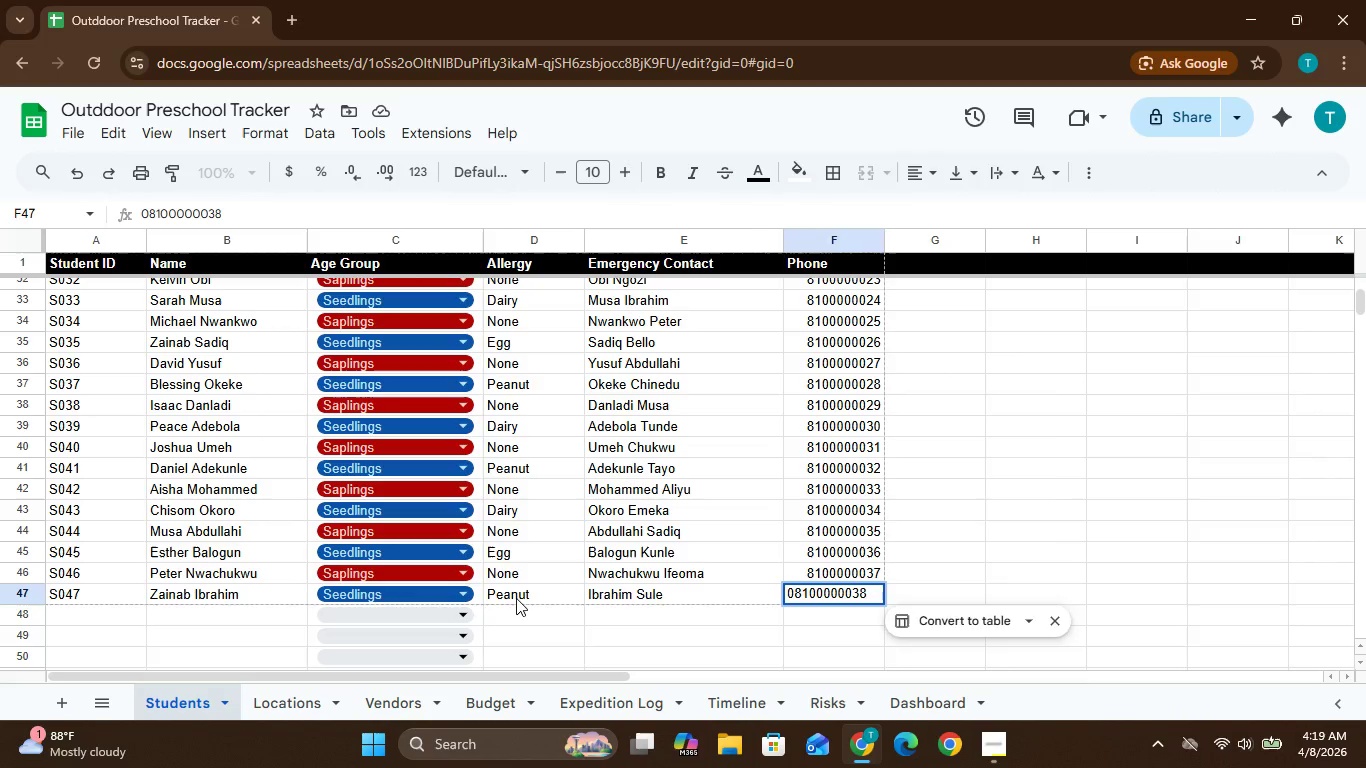 
key(Enter)
 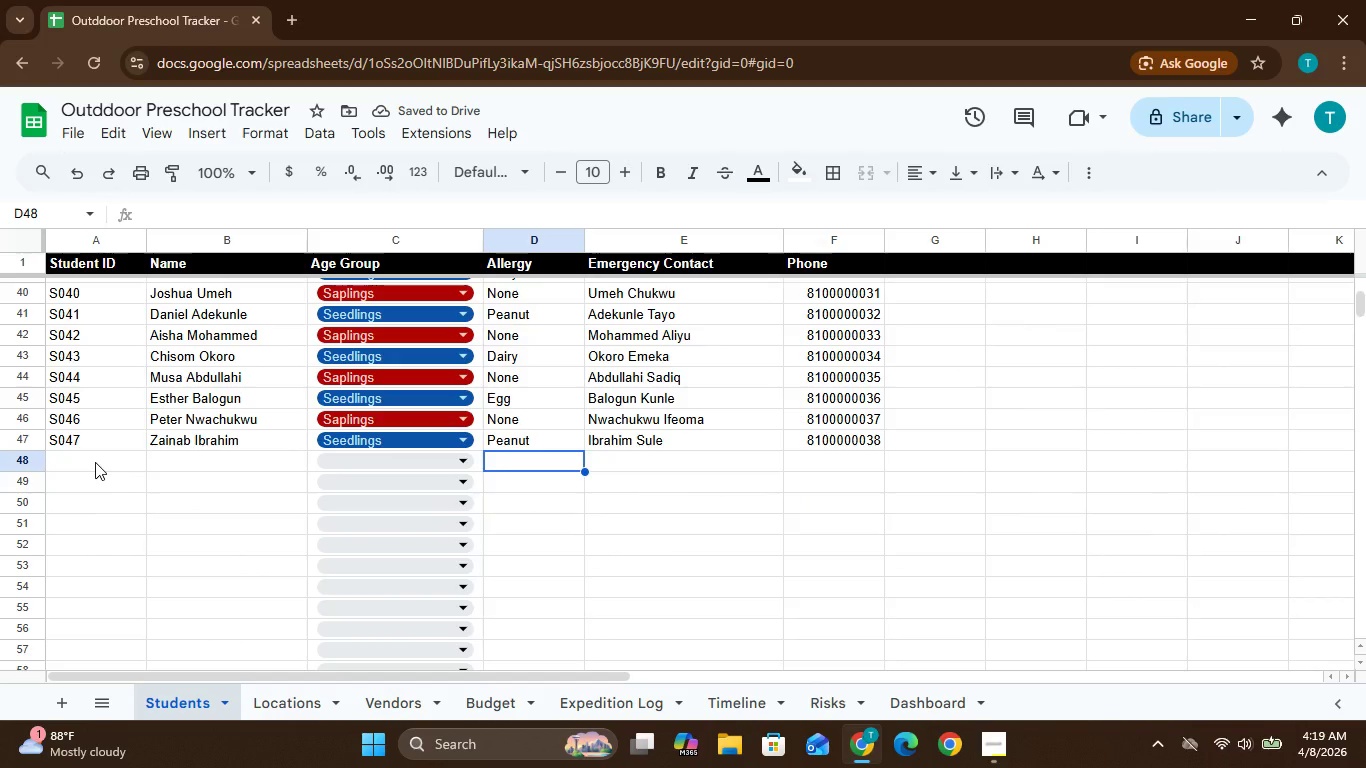 
double_click([95, 462])
 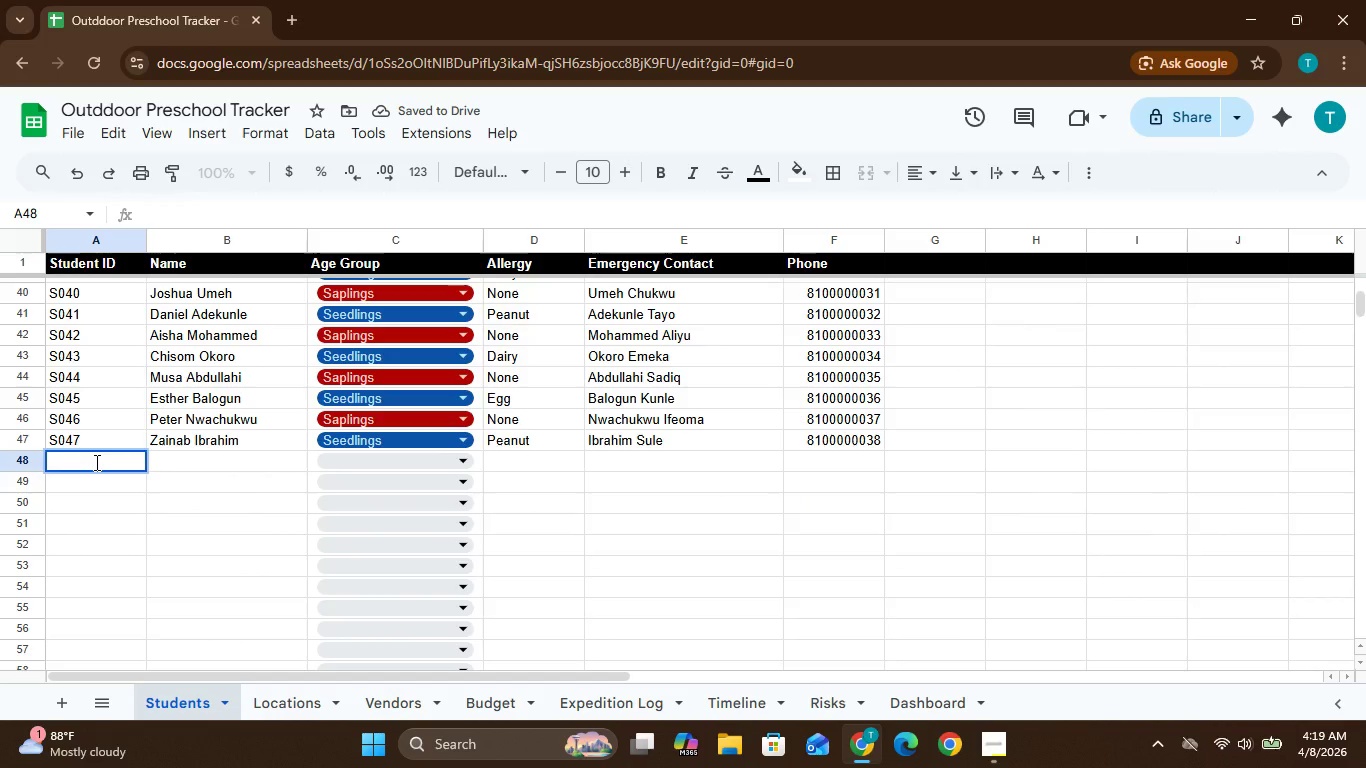 
type(S048)
key(Tab)
type(Samuel)
 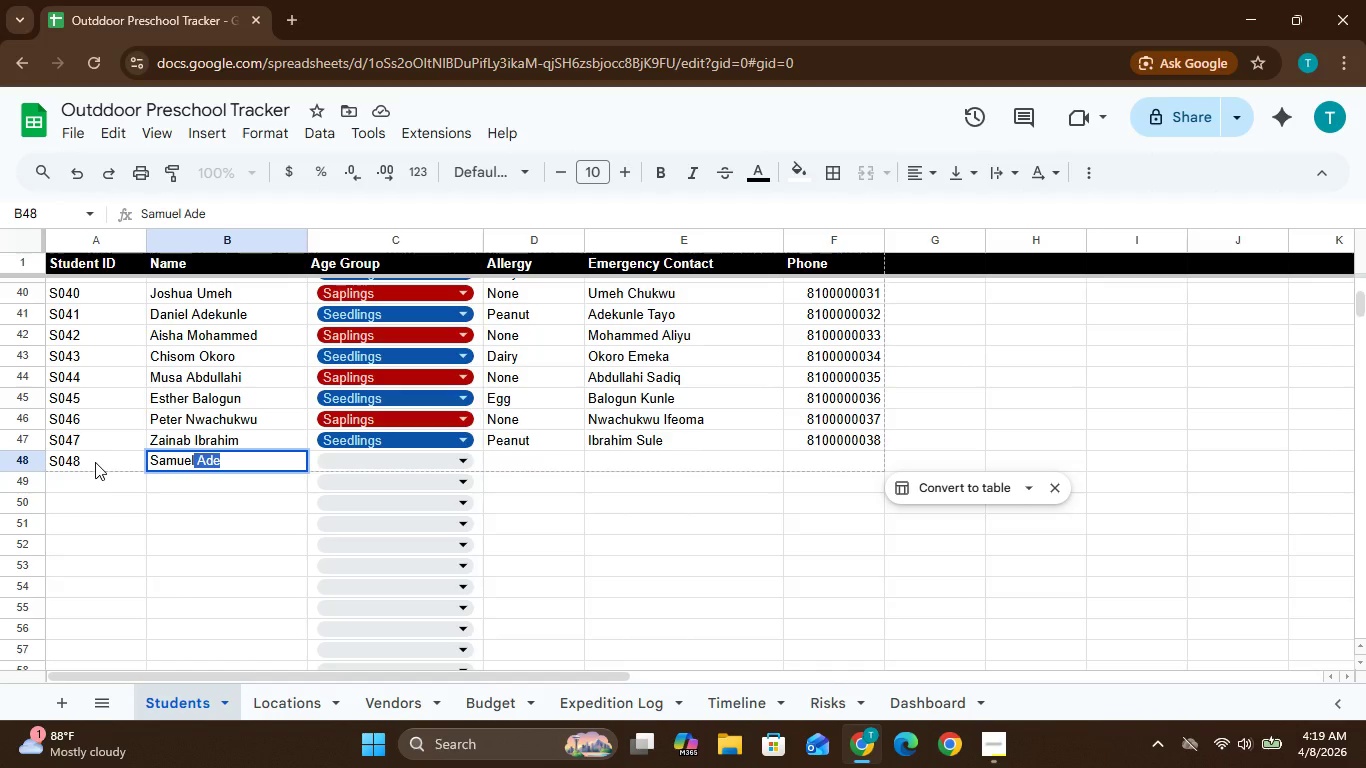 
key(Space)
 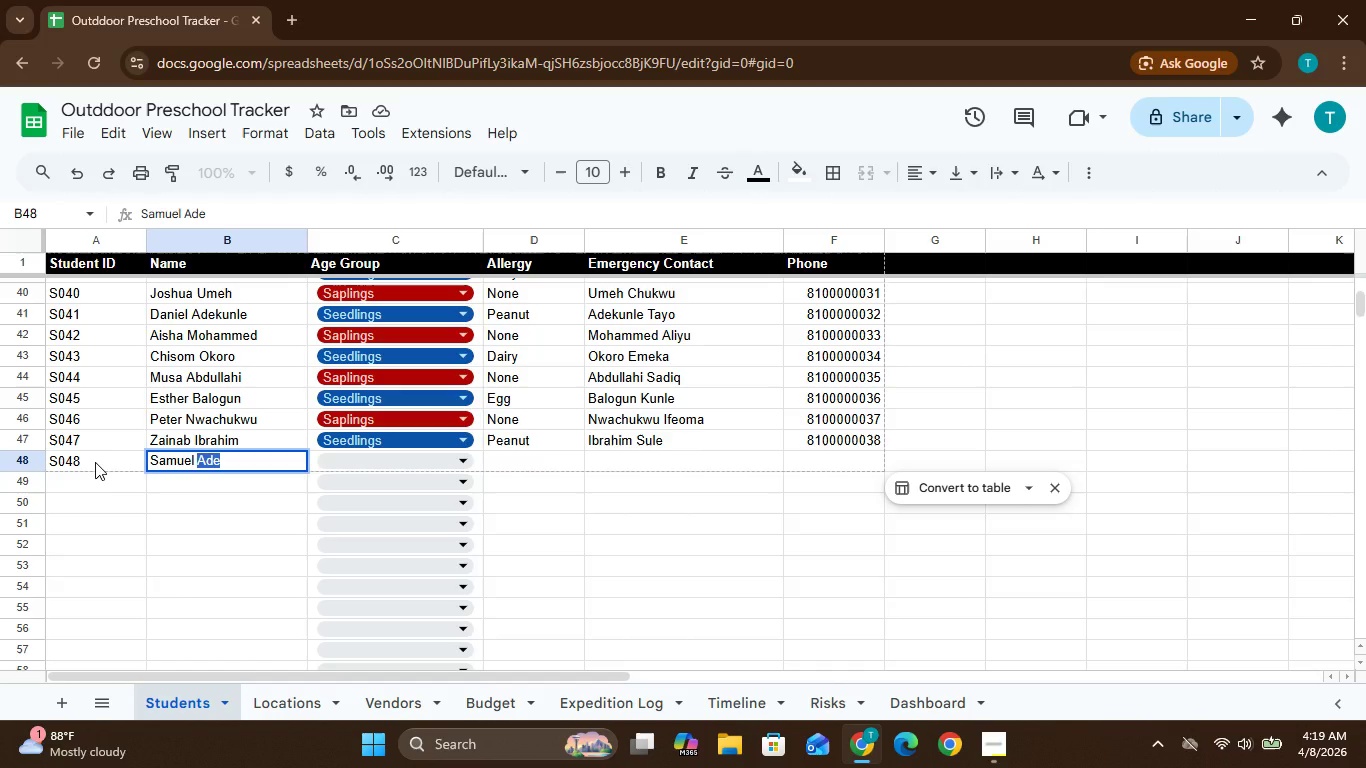 
wait(5.41)
 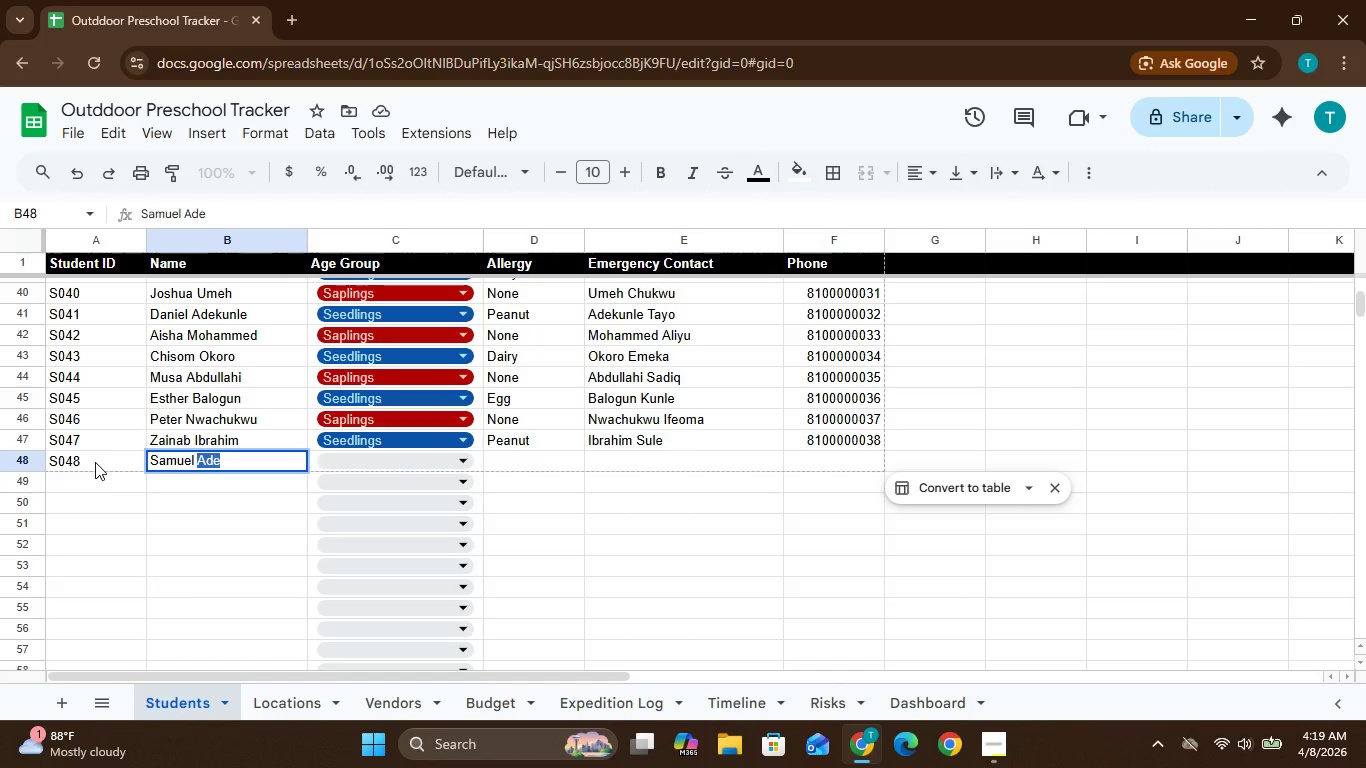 
type(Ogun)
 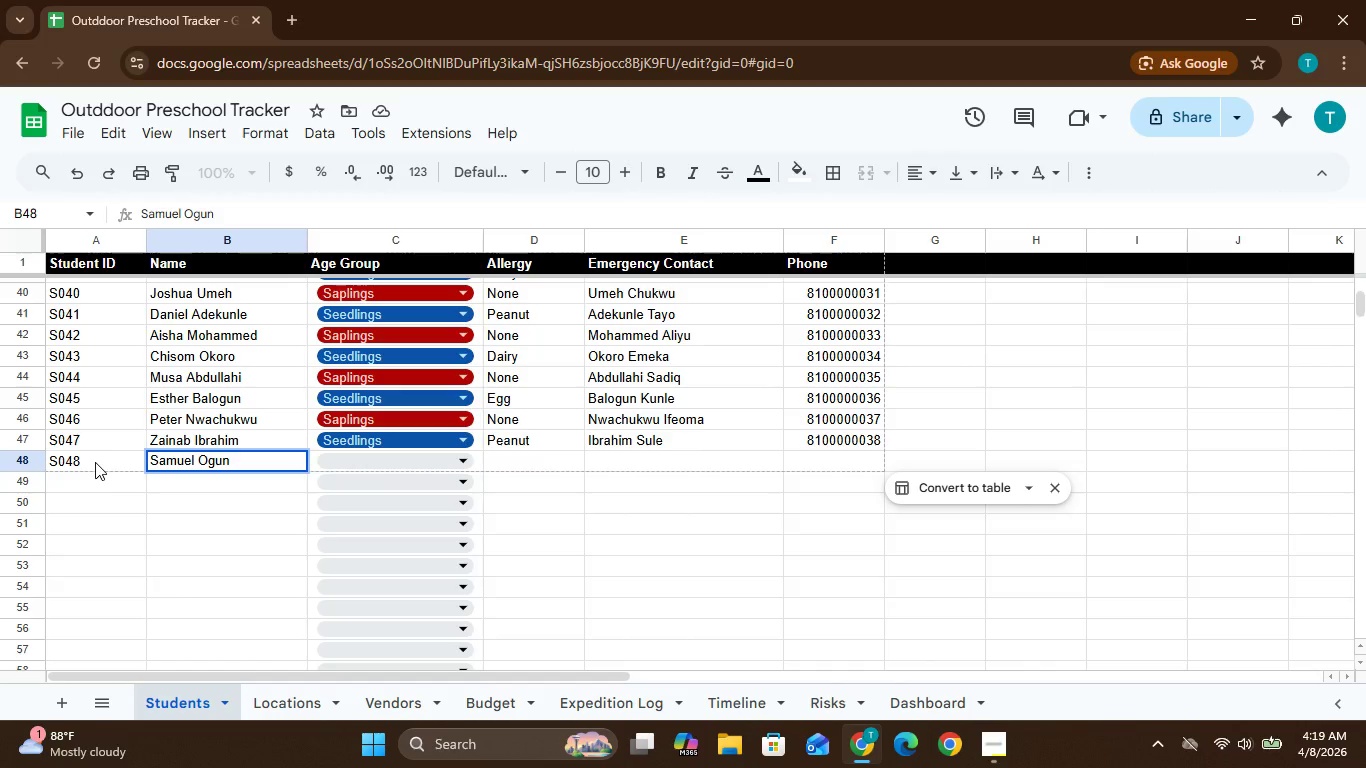 
type(leye)
 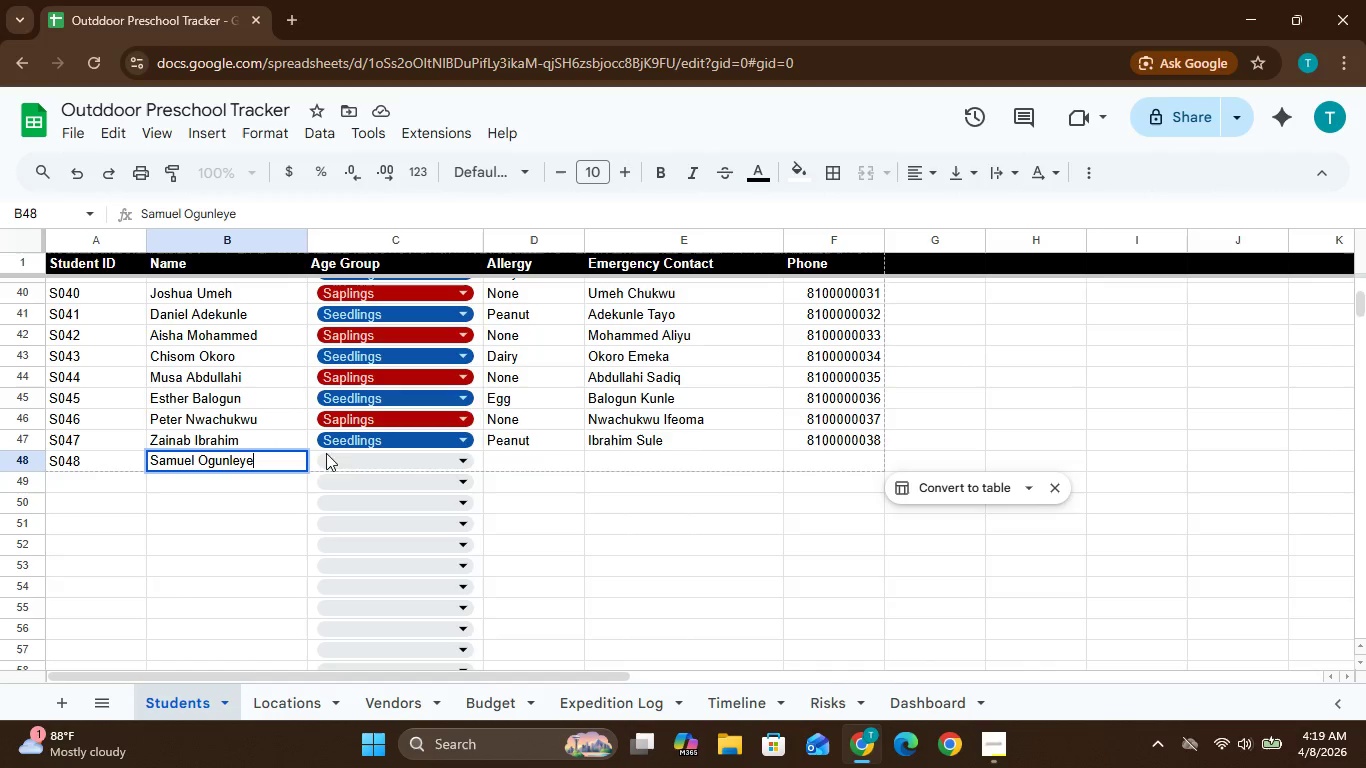 
left_click([348, 457])
 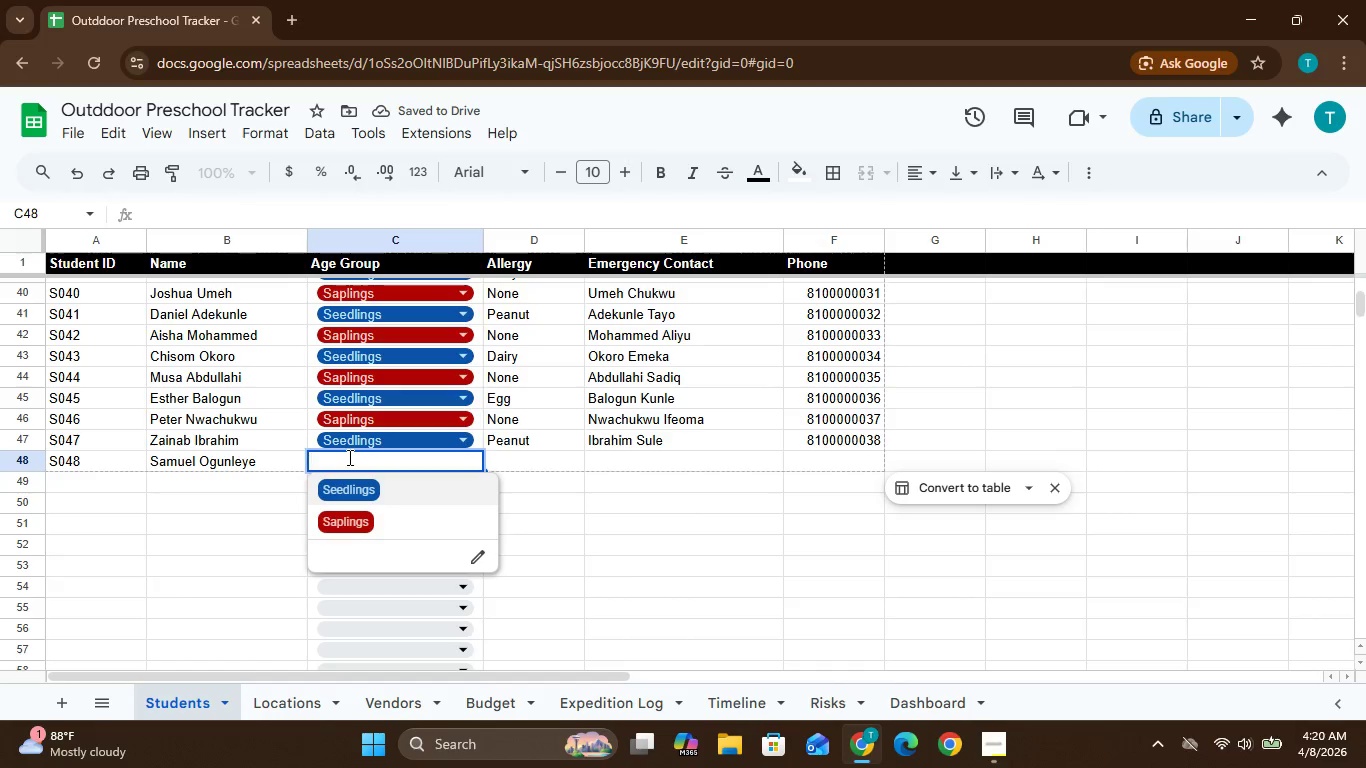 
wait(6.5)
 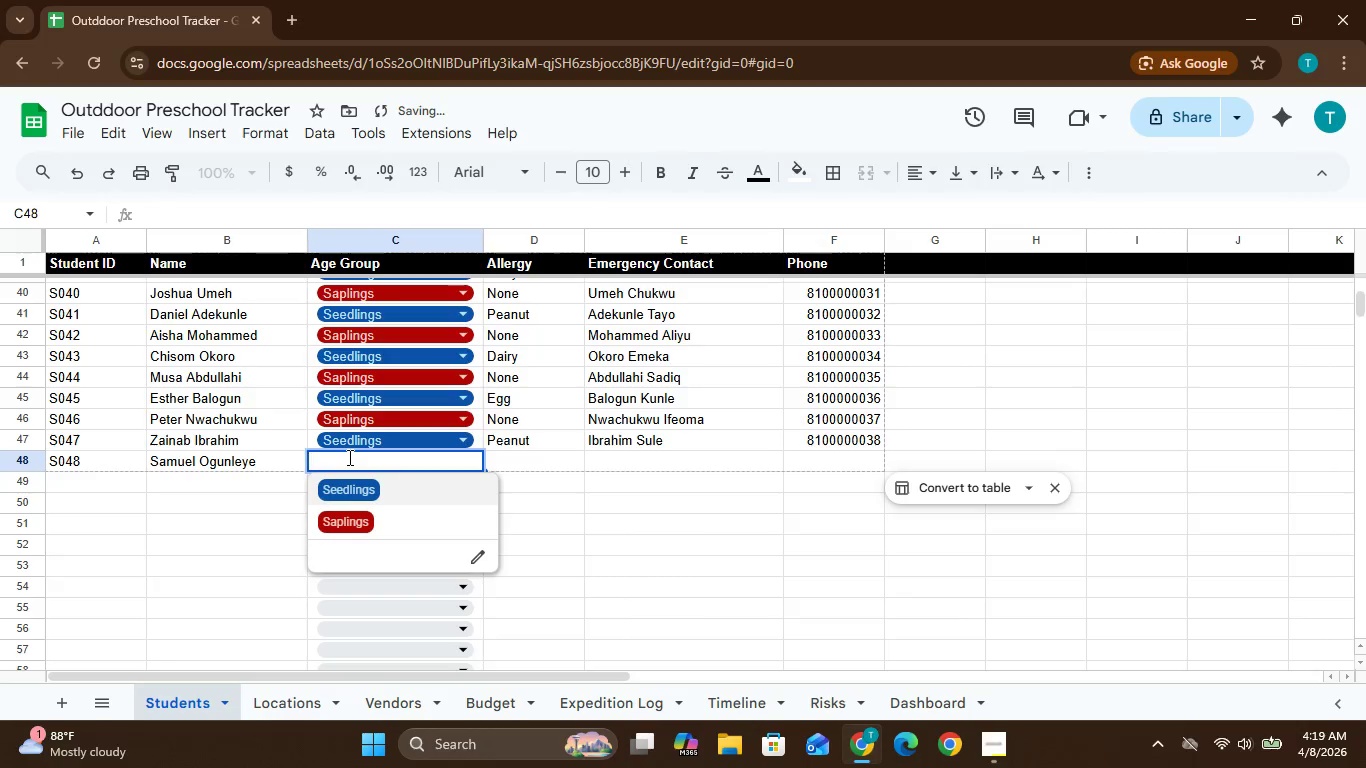 
left_click([362, 526])
 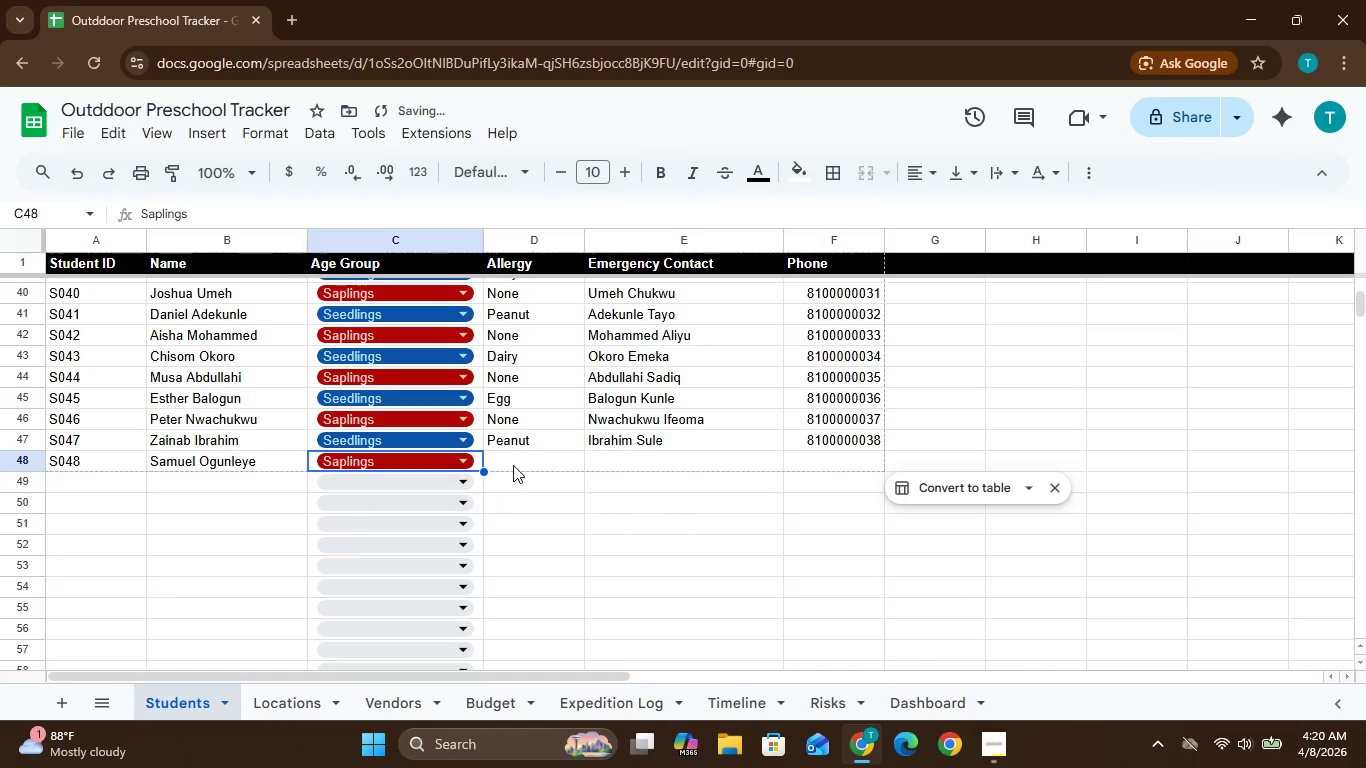 
double_click([512, 461])
 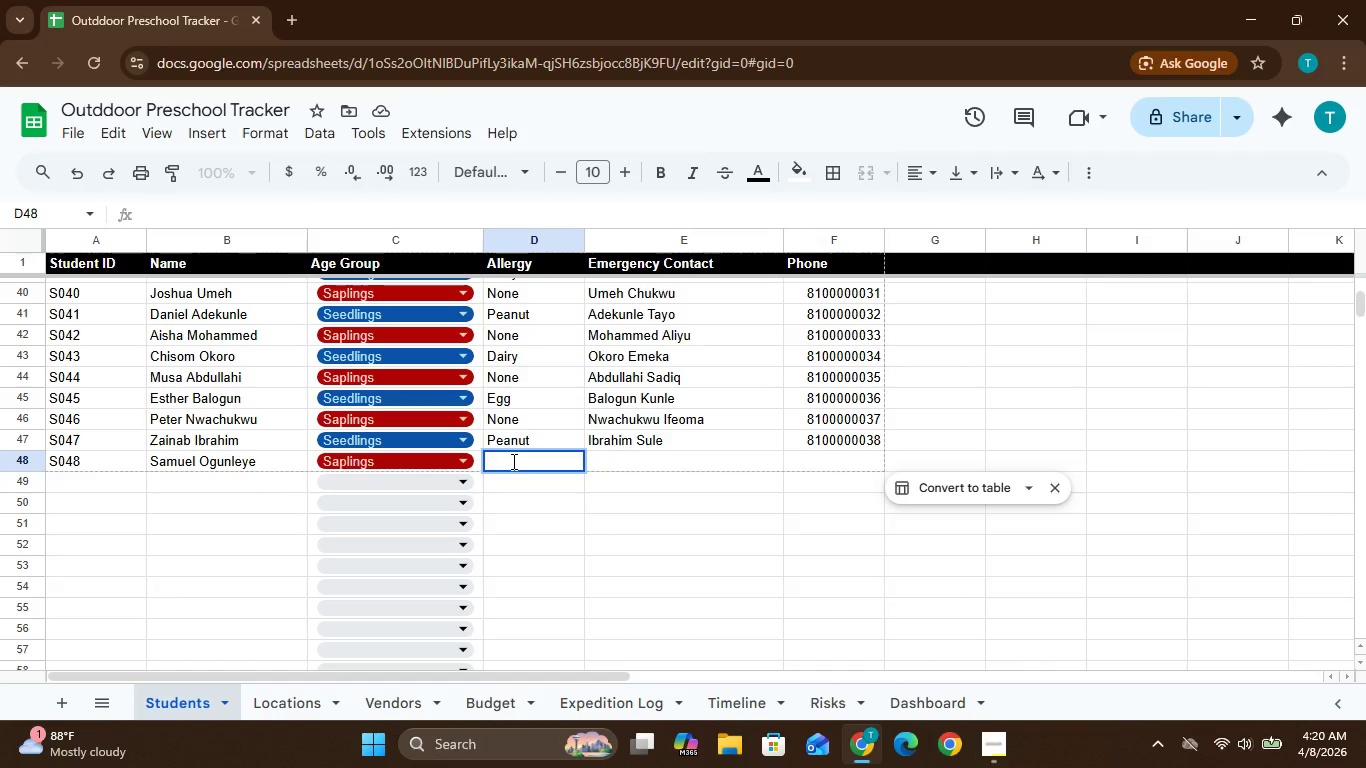 
wait(7.03)
 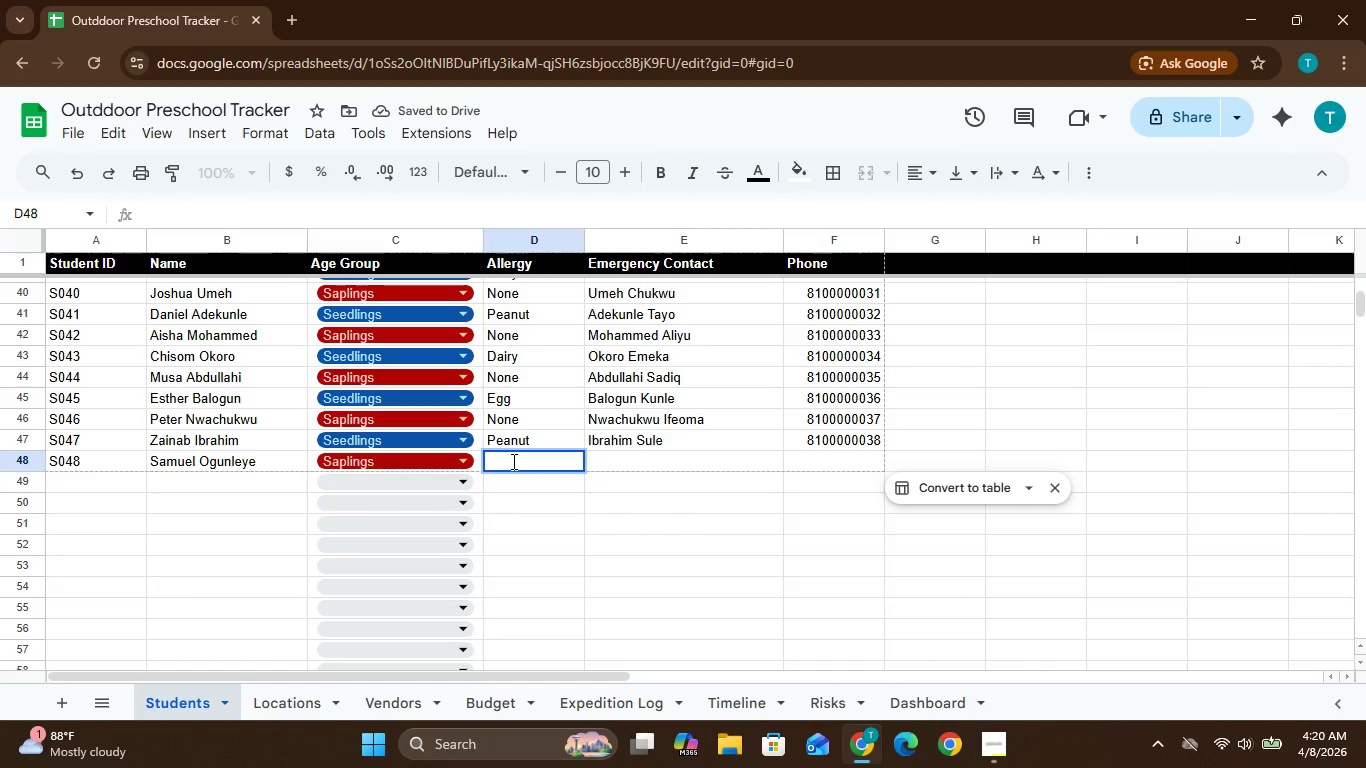 
type(None)
 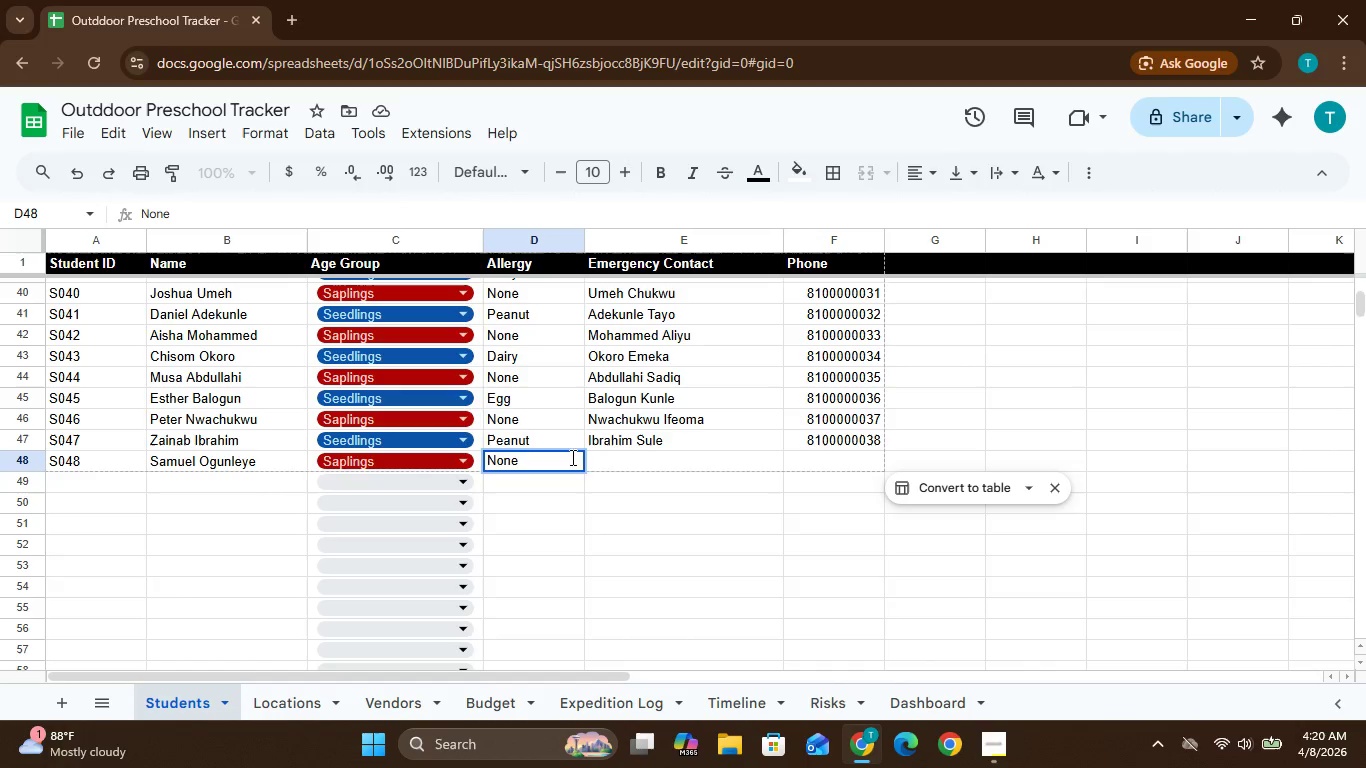 
left_click([628, 462])
 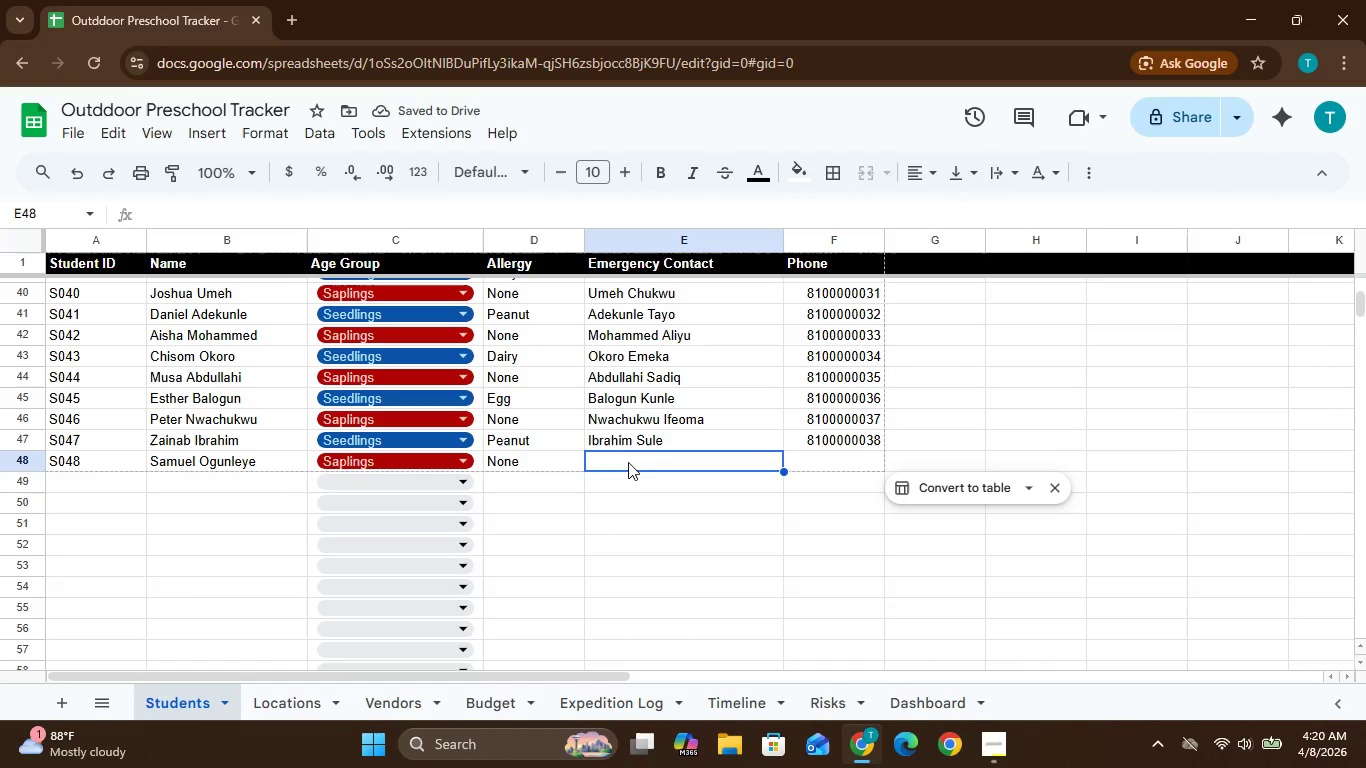 
wait(5.67)
 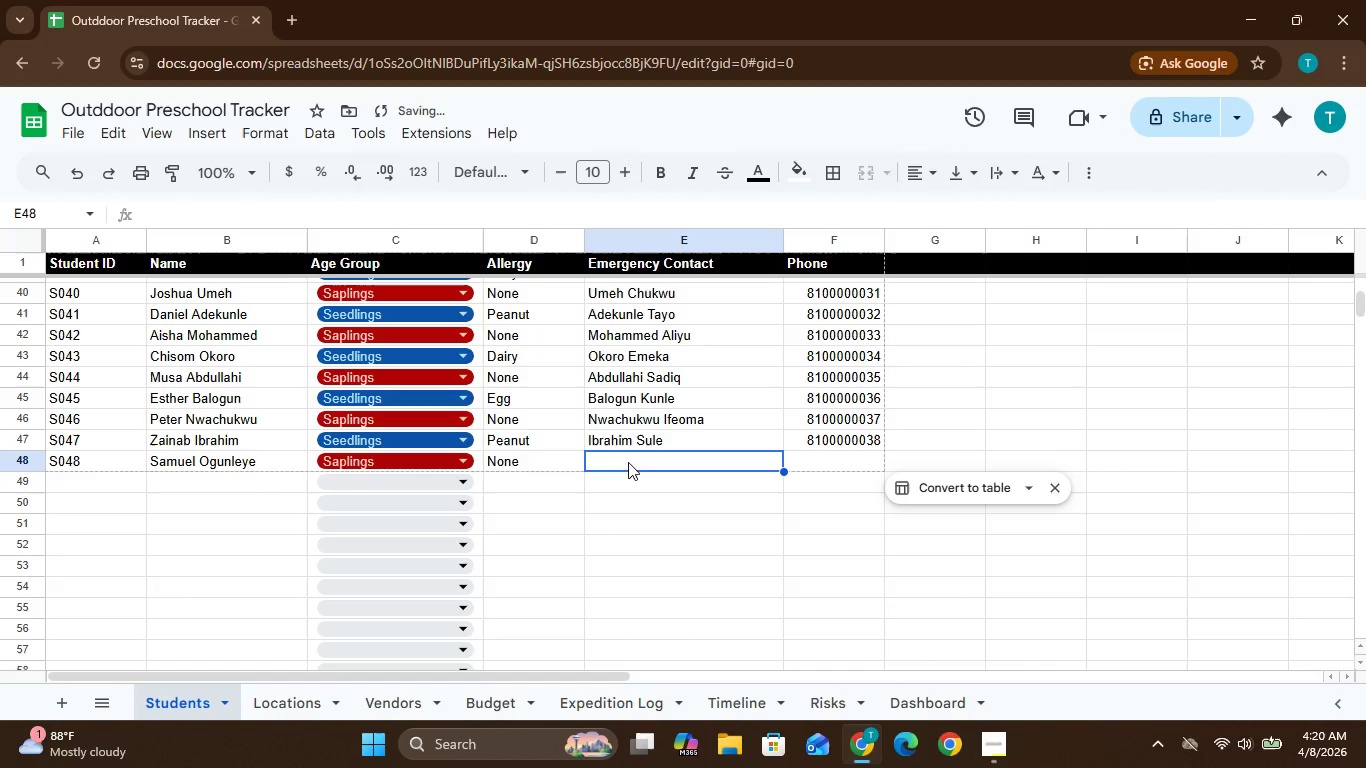 
double_click([628, 462])
 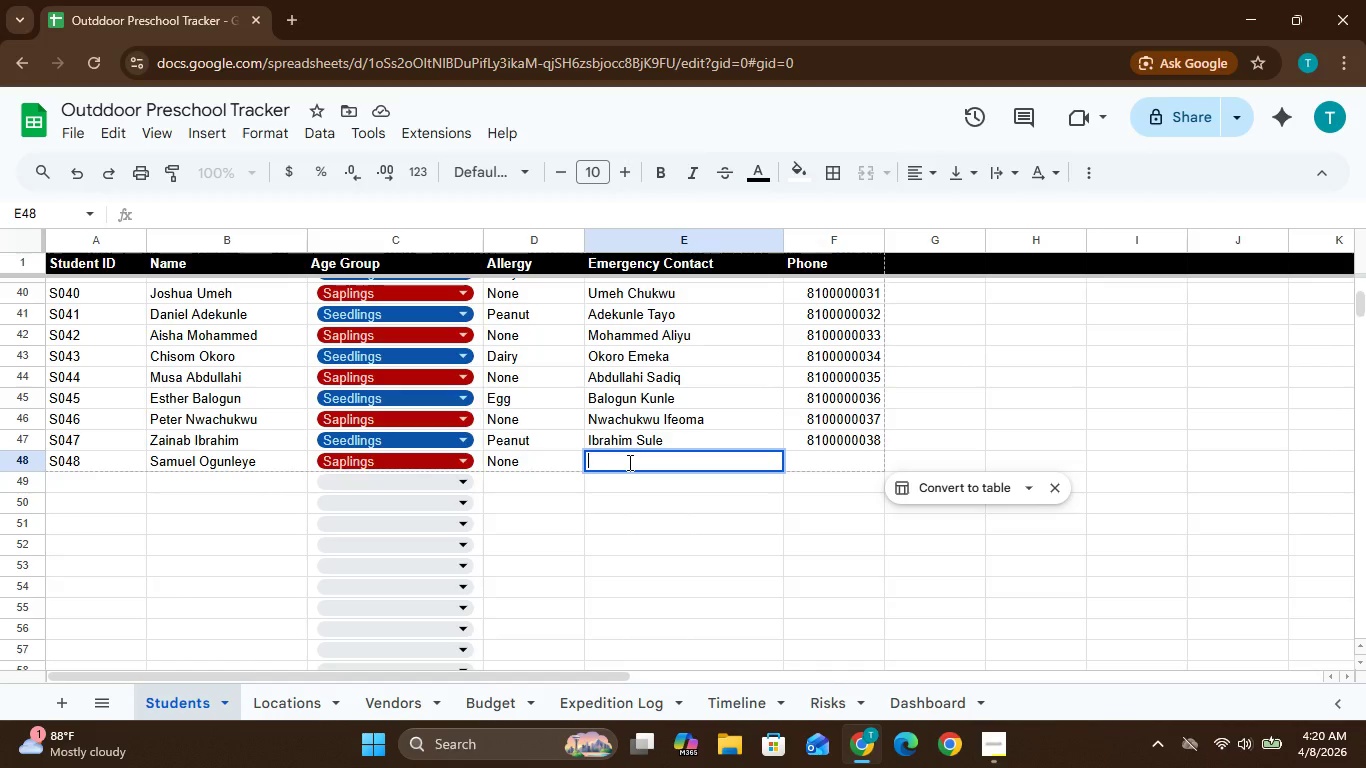 
type(Ogi)
key(Backspace)
type(unleye)
 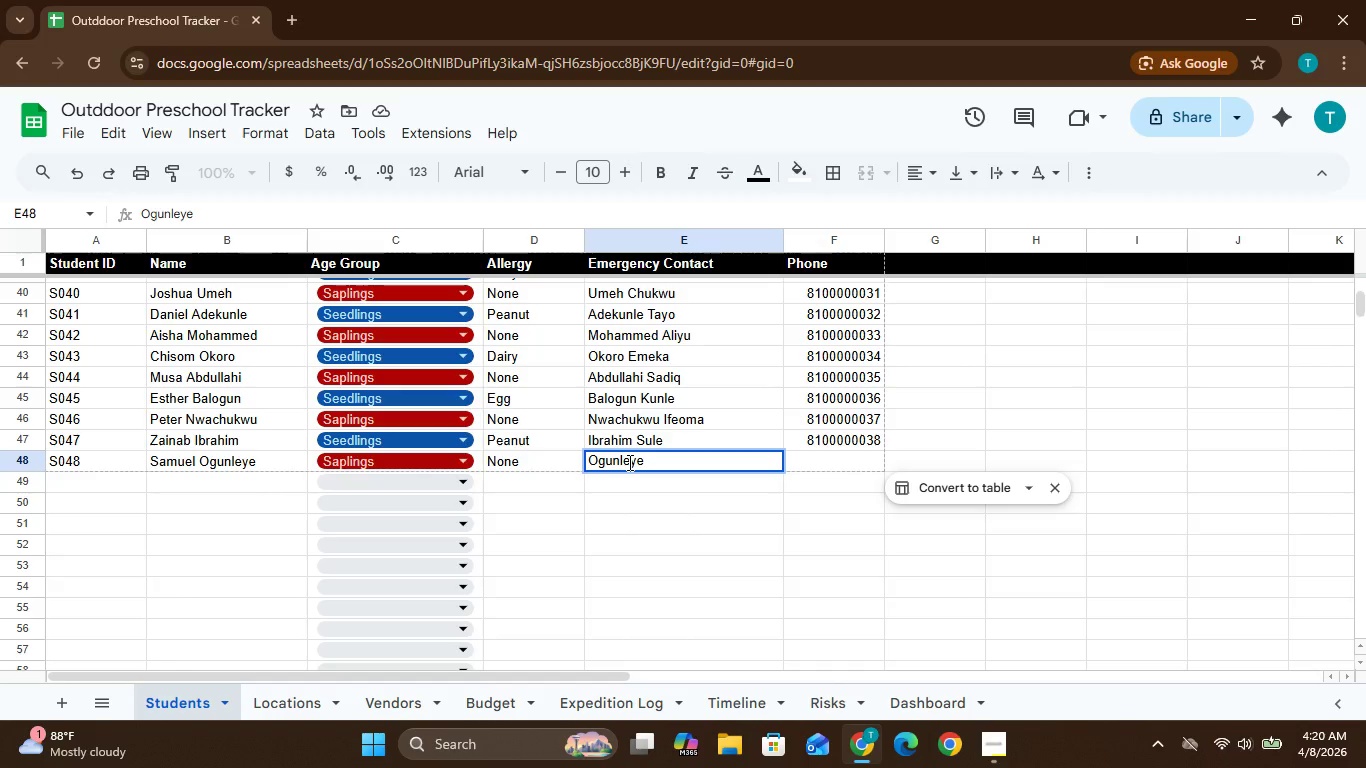 
wait(5.14)
 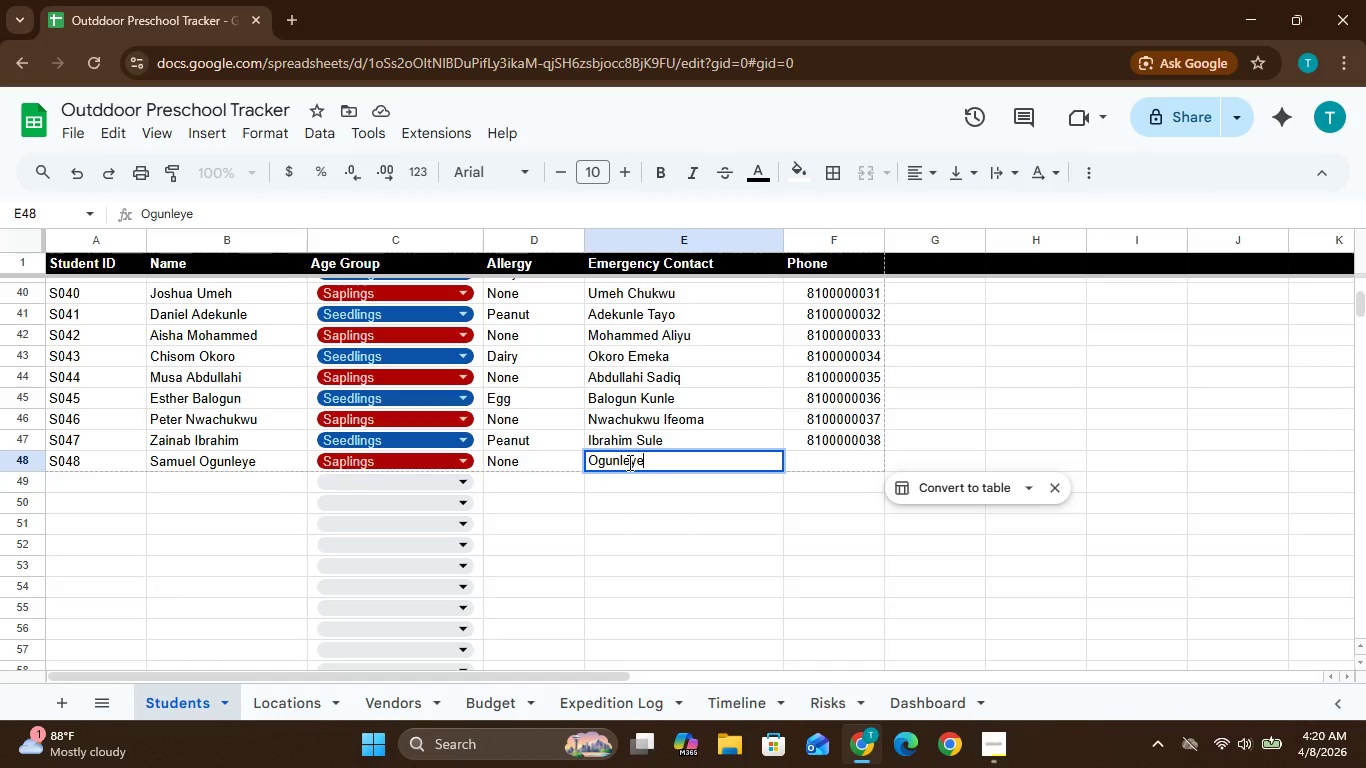 
type( Tunde)
key(Tab)
type(08100000039)
 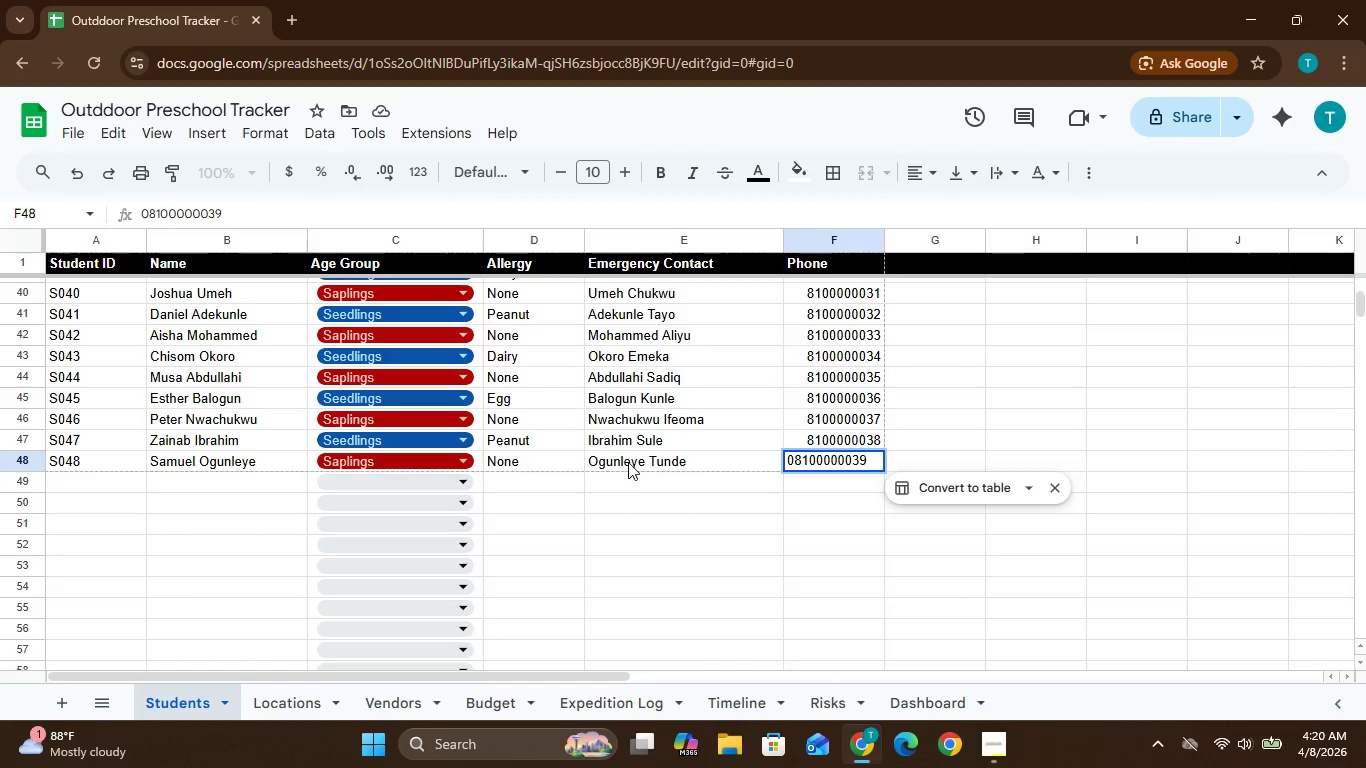 
left_click([459, 504])
 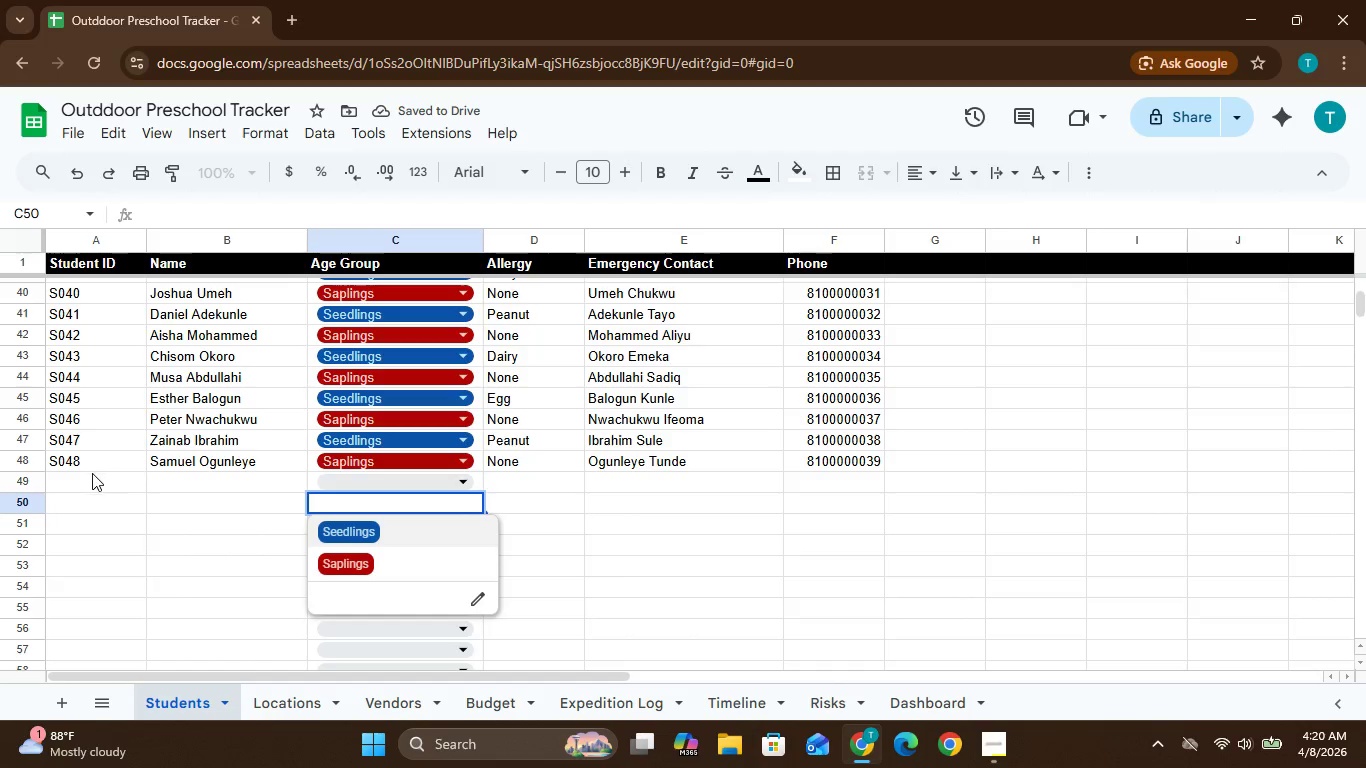 
double_click([81, 480])
 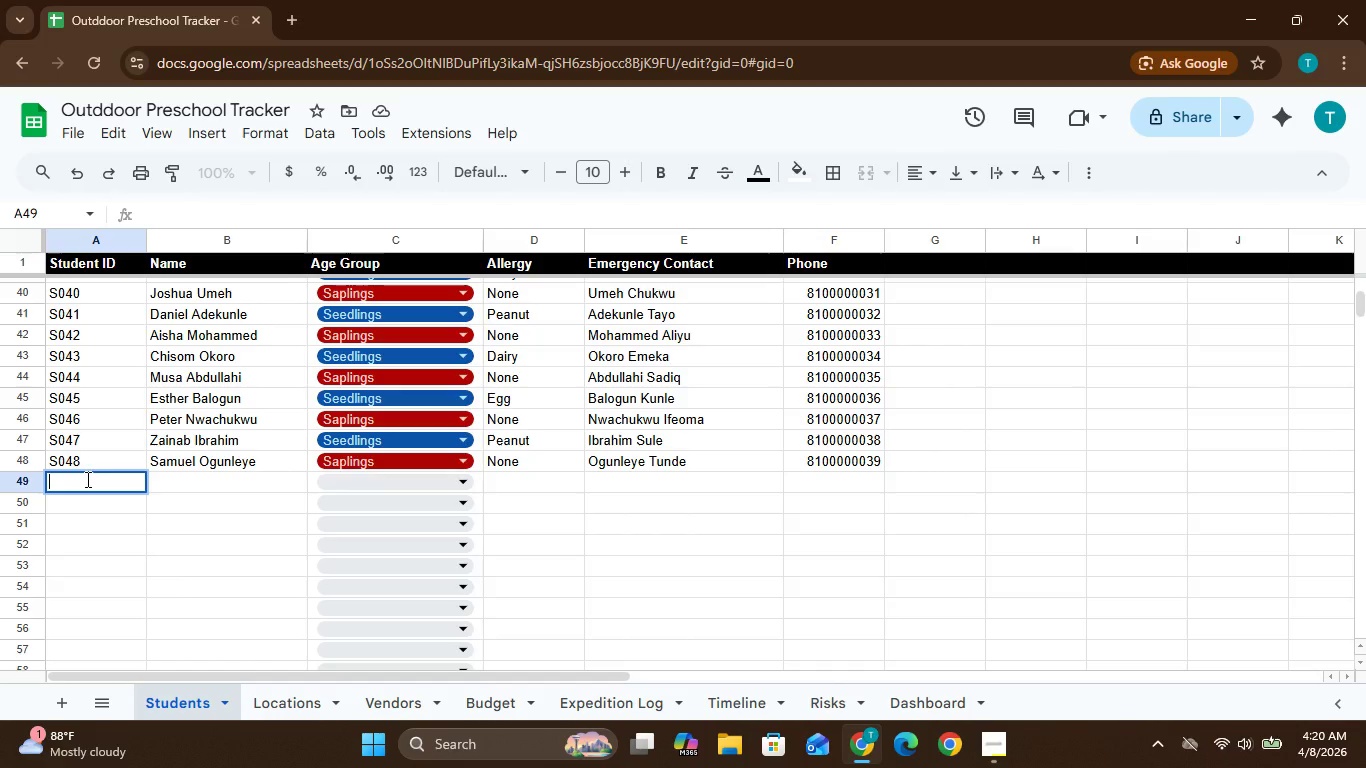 
wait(12.78)
 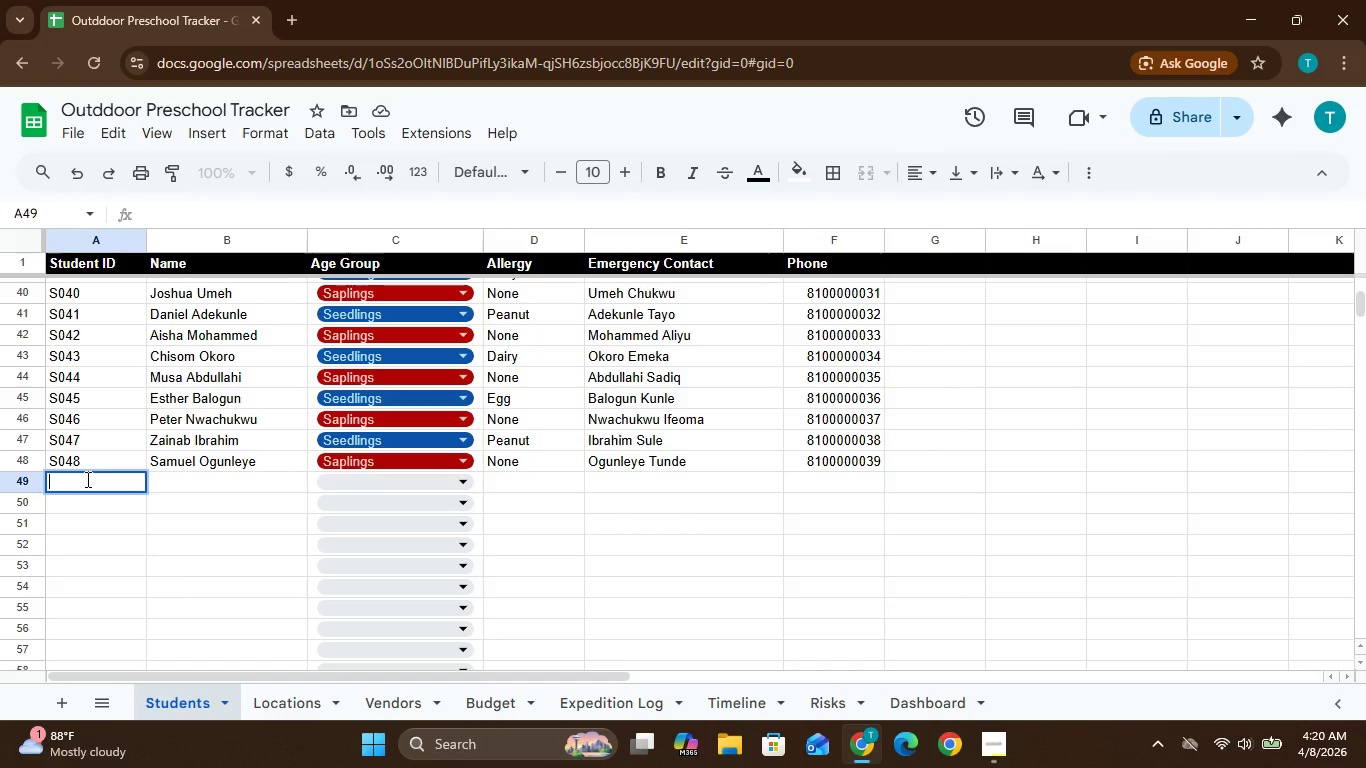 
type(S0)
 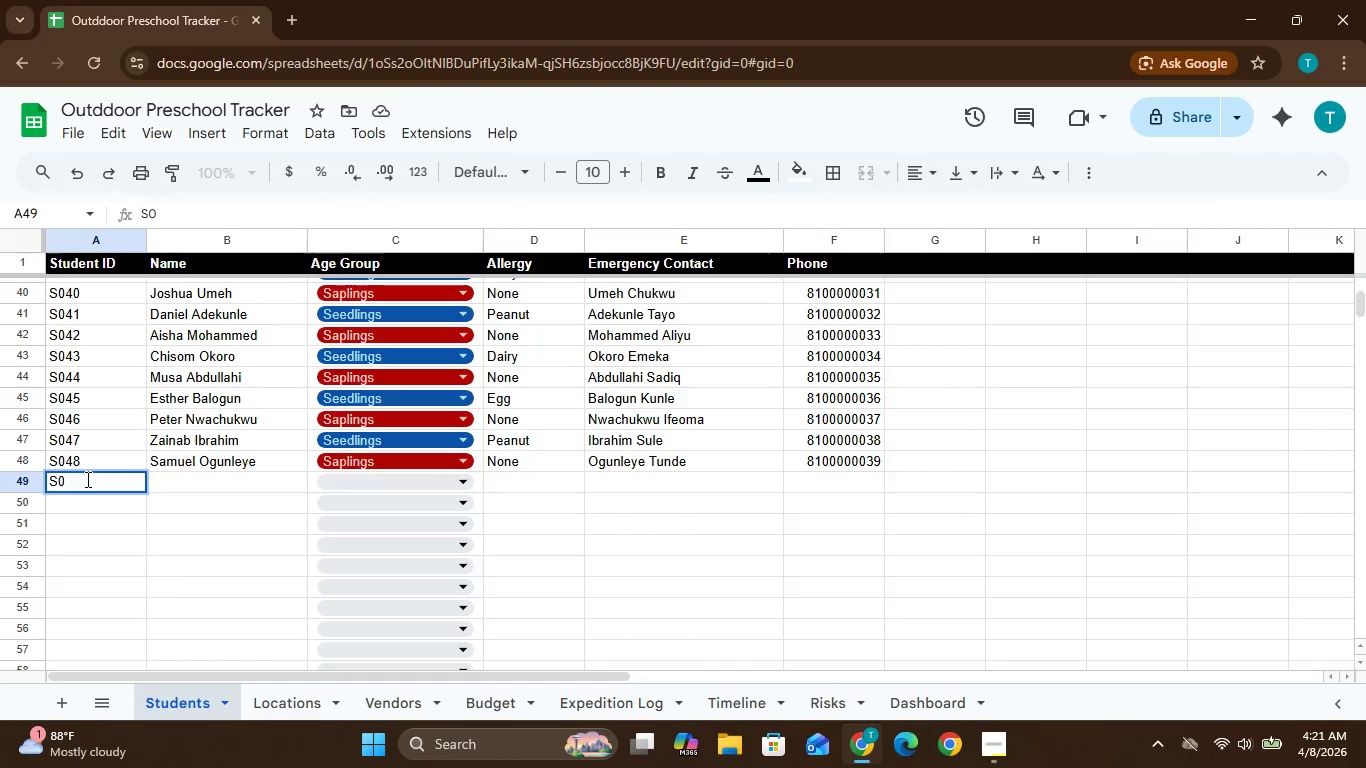 
type(49)
key(Tab)
type(Grace Chinedu)
key(Tab)
 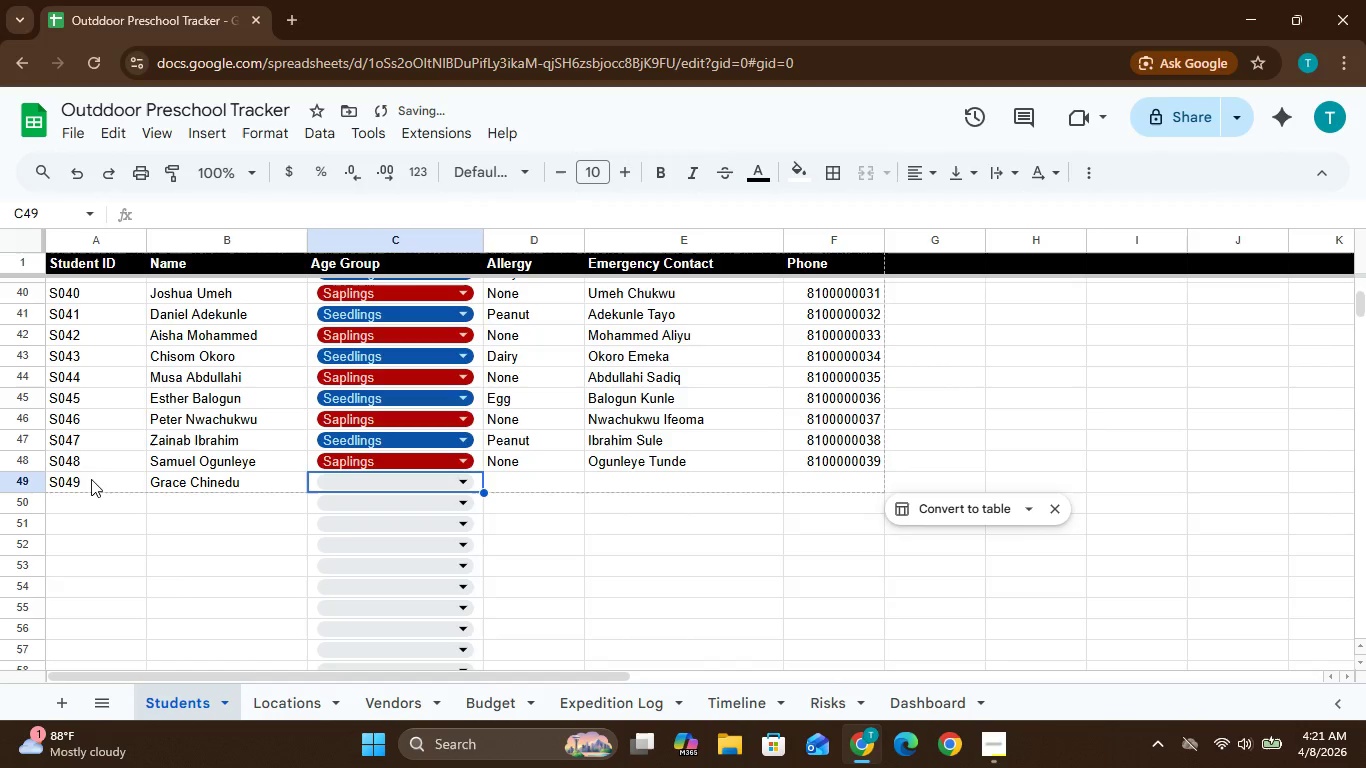 
left_click([349, 479])
 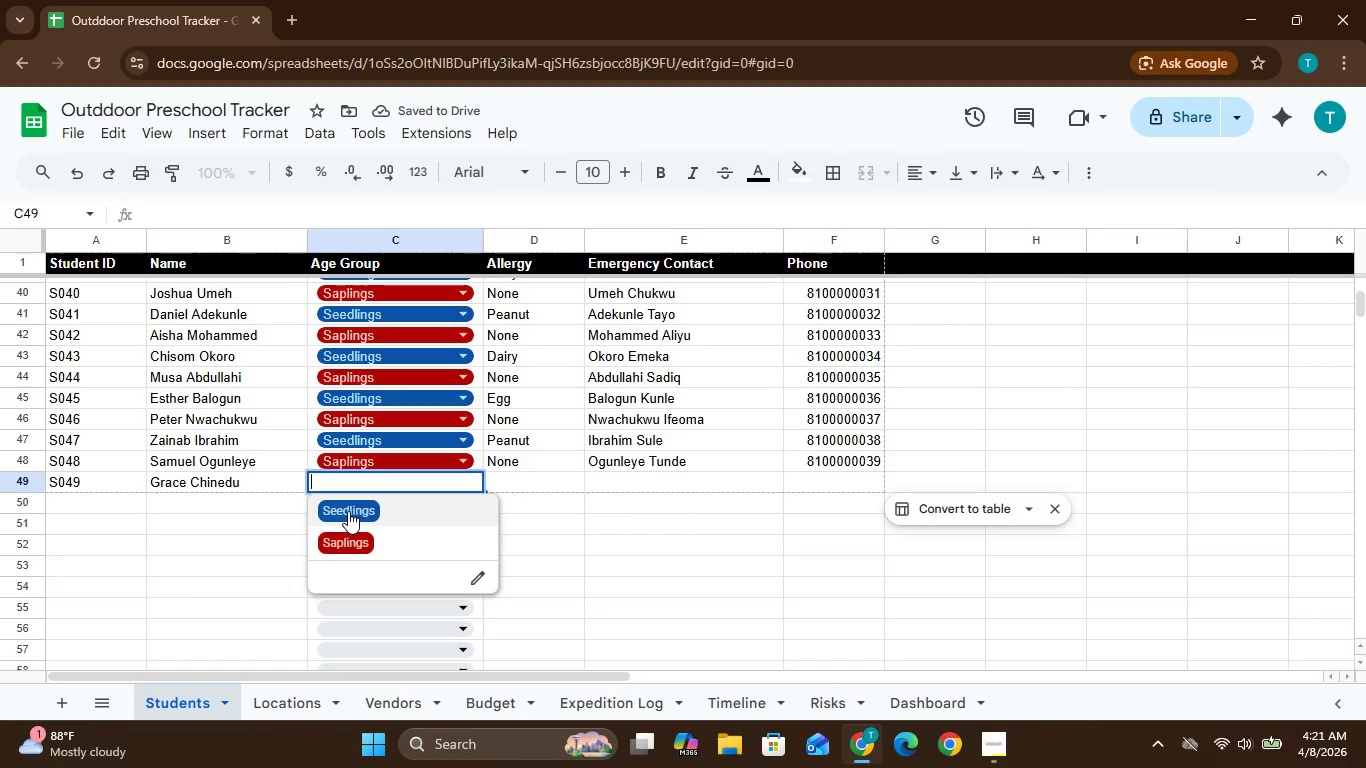 
left_click([348, 511])
 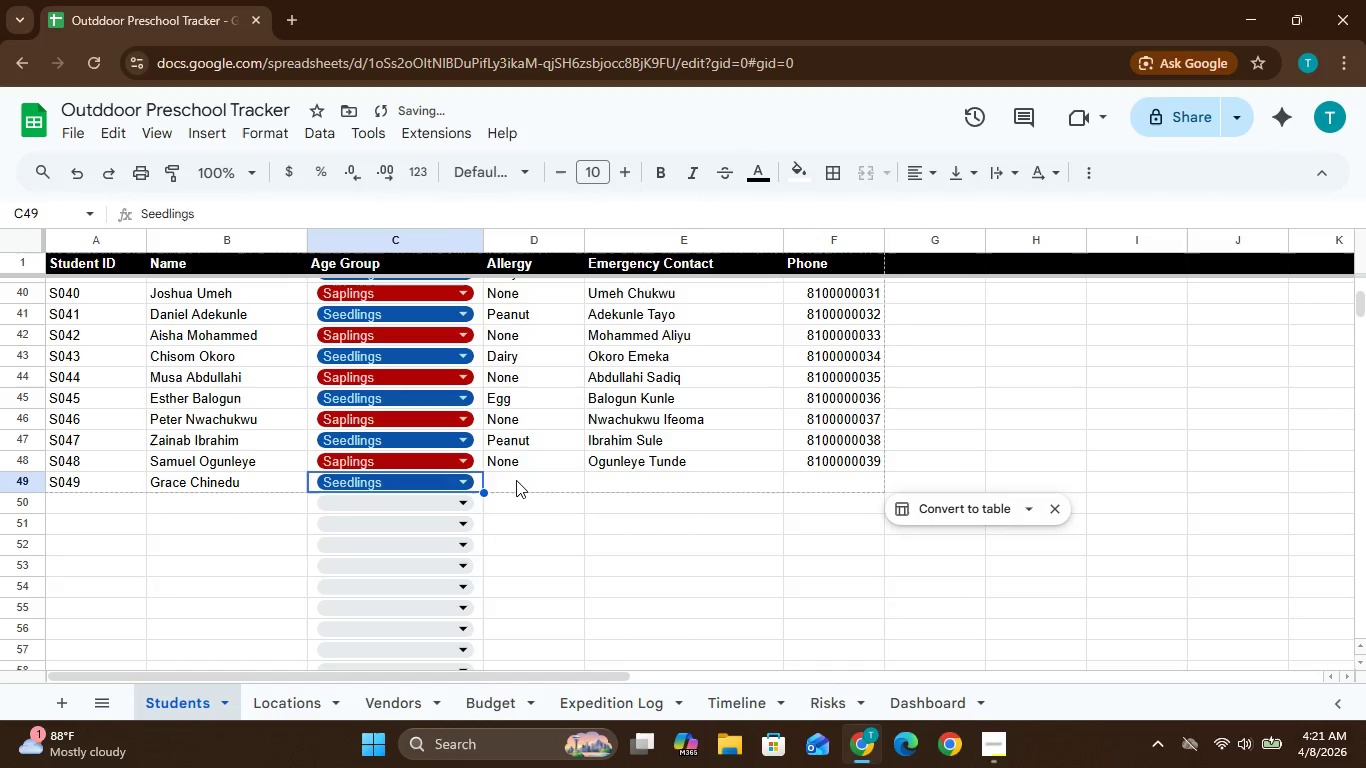 
double_click([516, 481])
 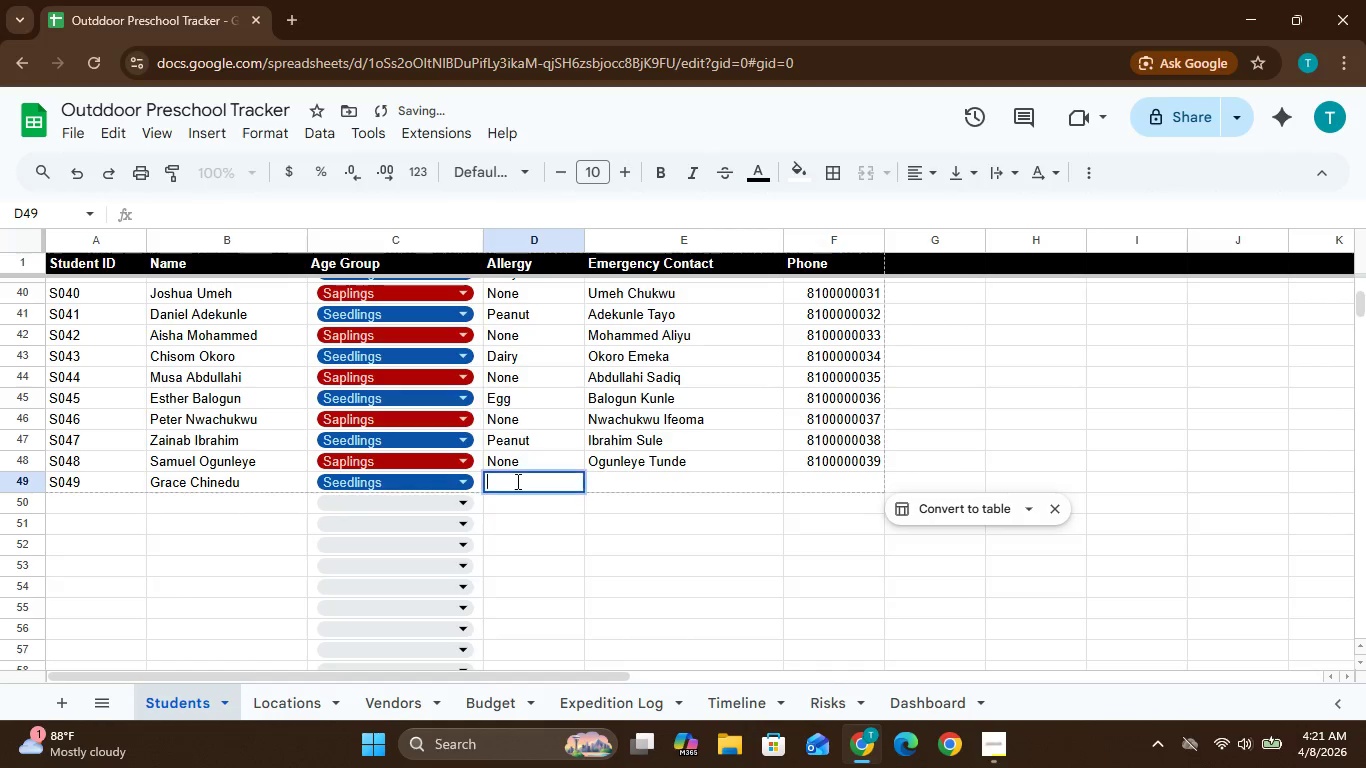 
type(Dairy)
key(Tab)
type(Chinedu Okafor)
key(Tab)
type(081000000)
 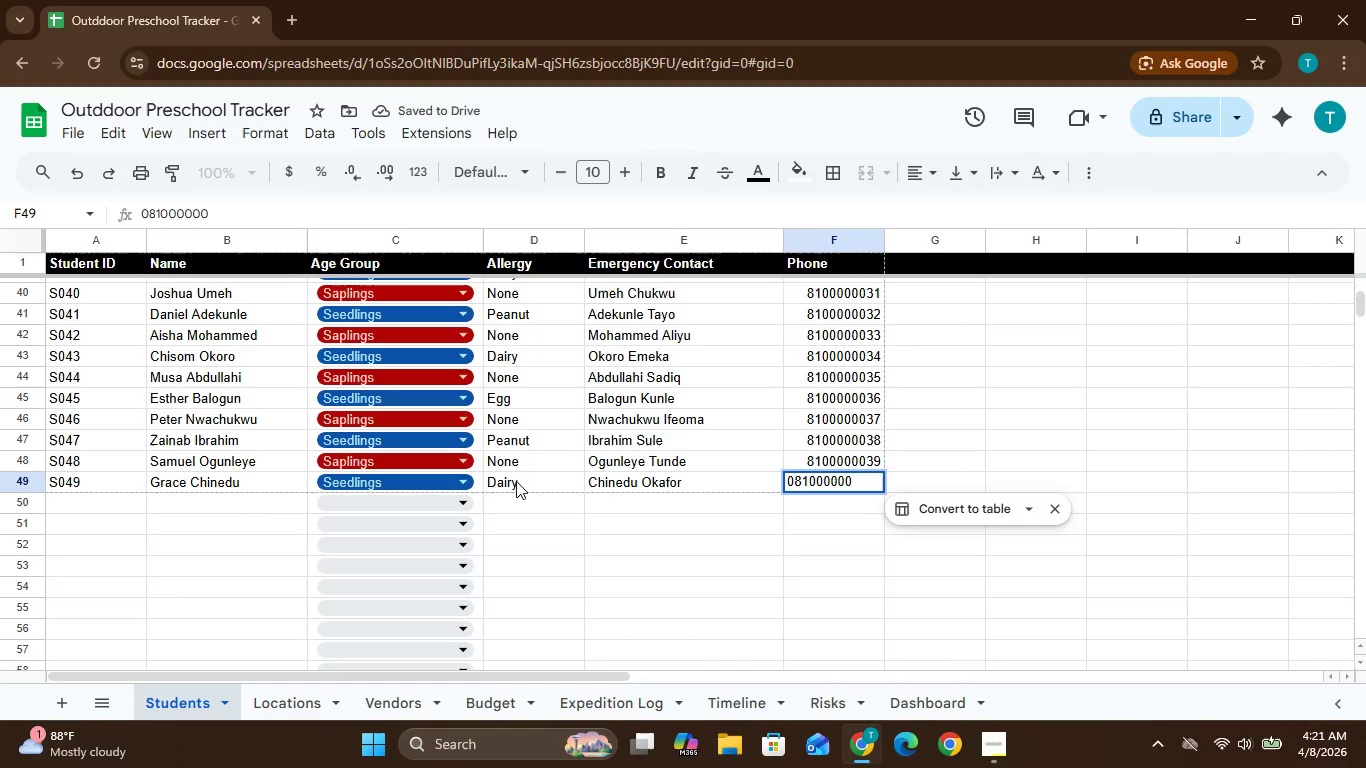 
wait(7.75)
 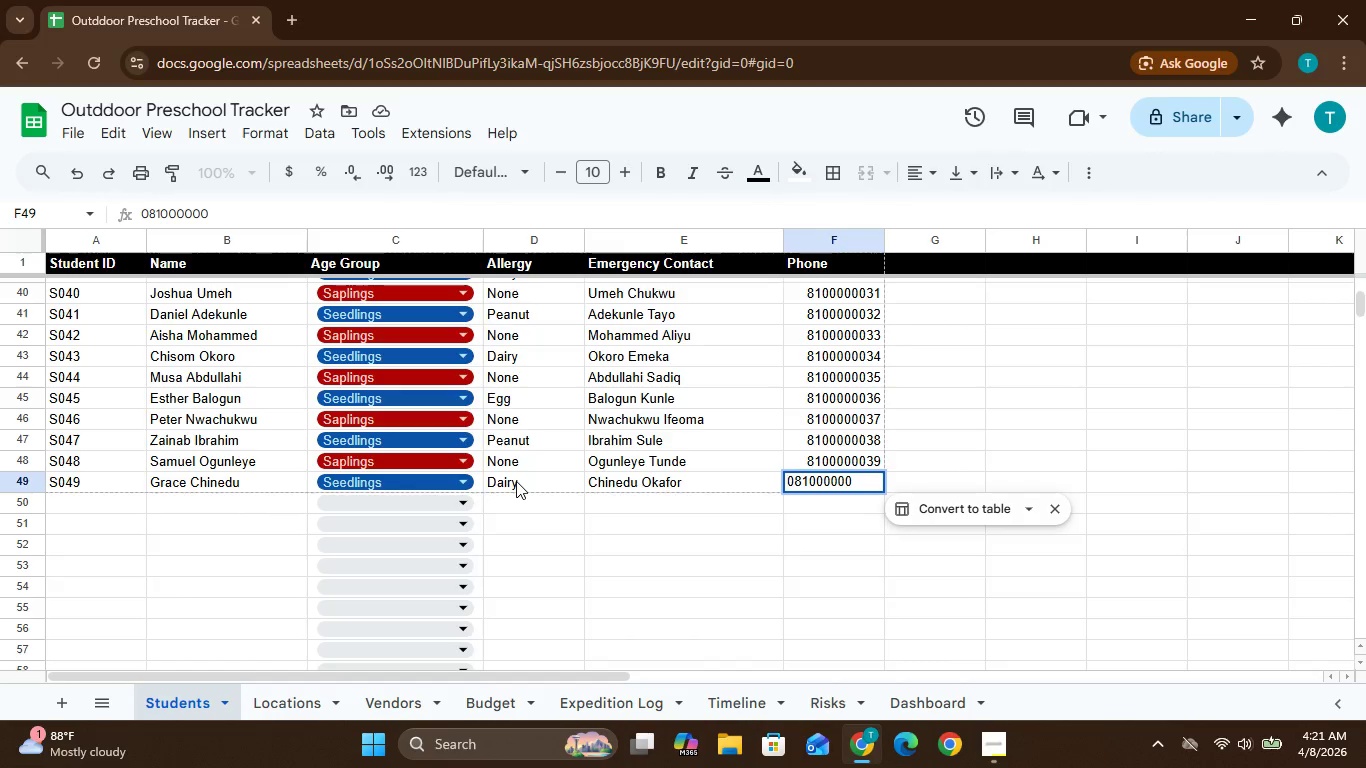 
type(40)
 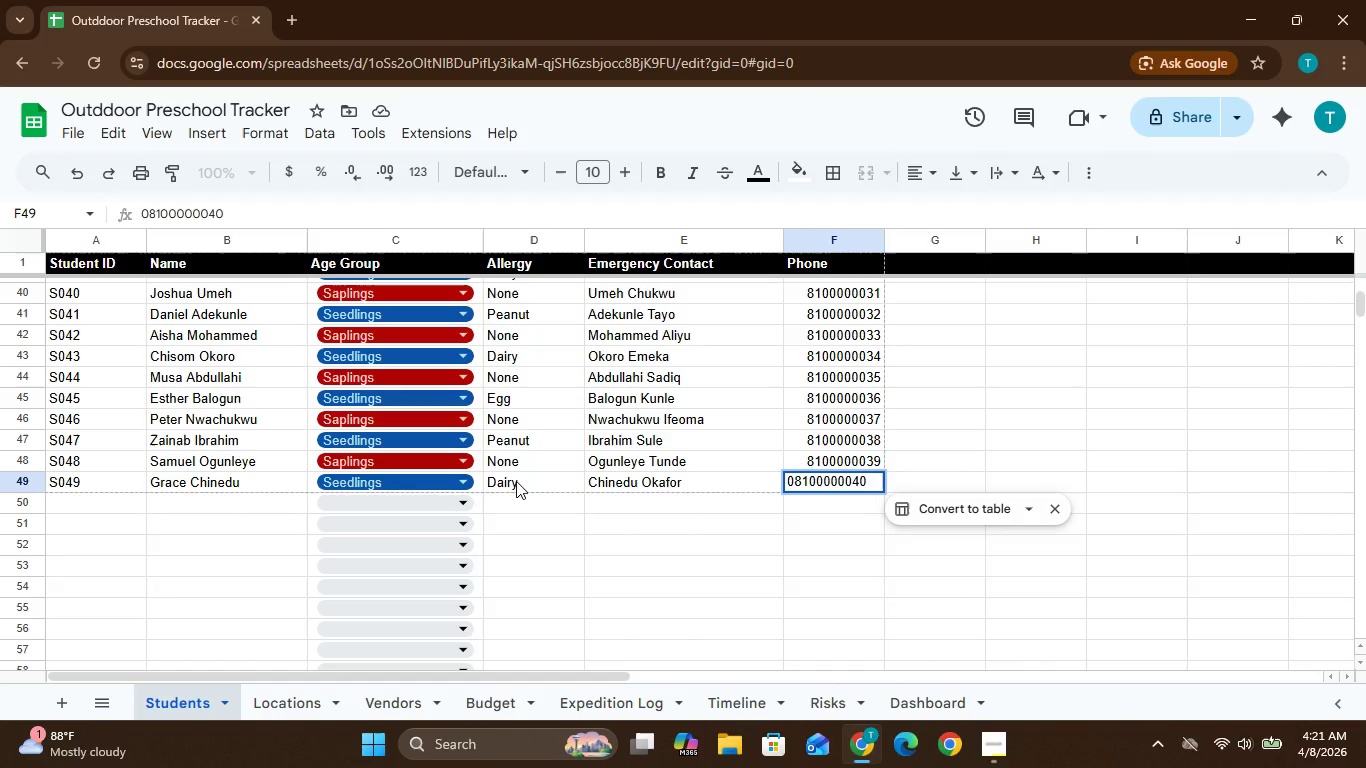 
key(Enter)
 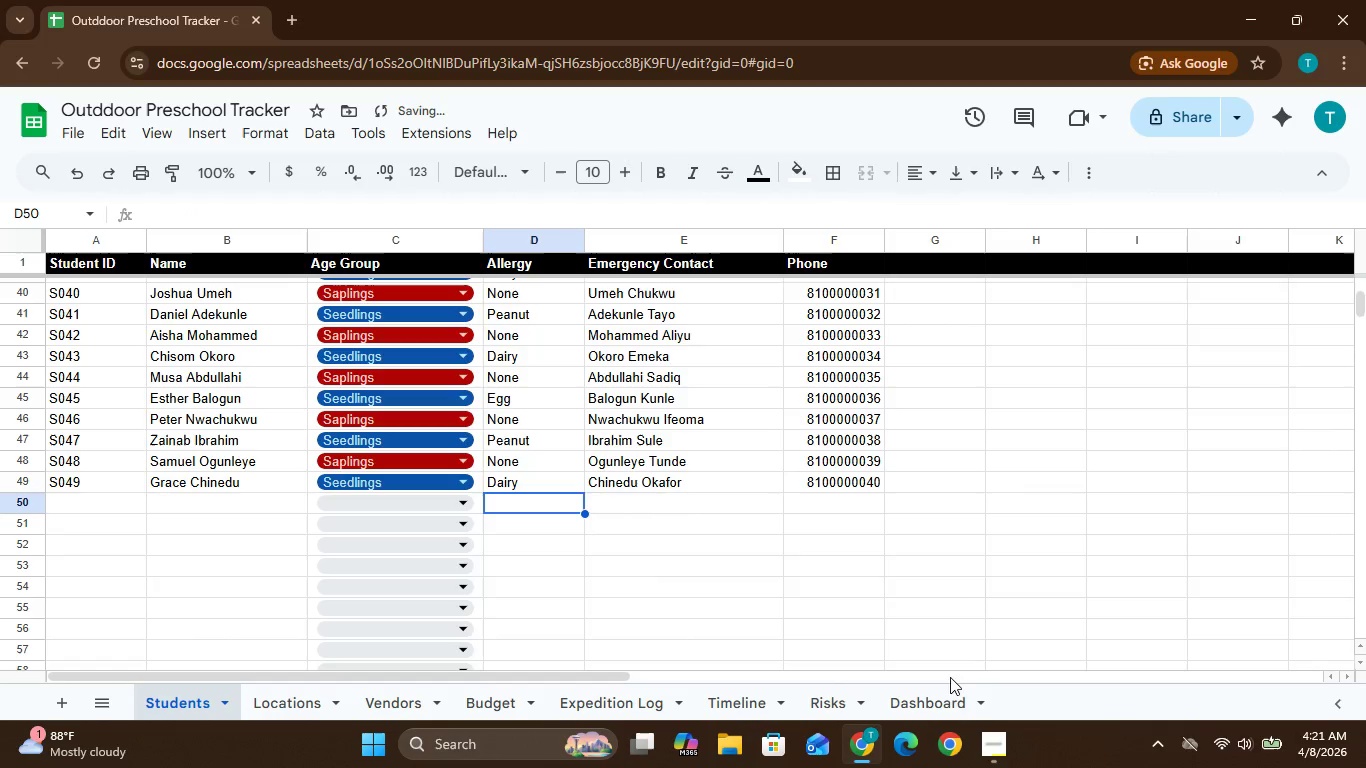 
left_click([992, 742])